 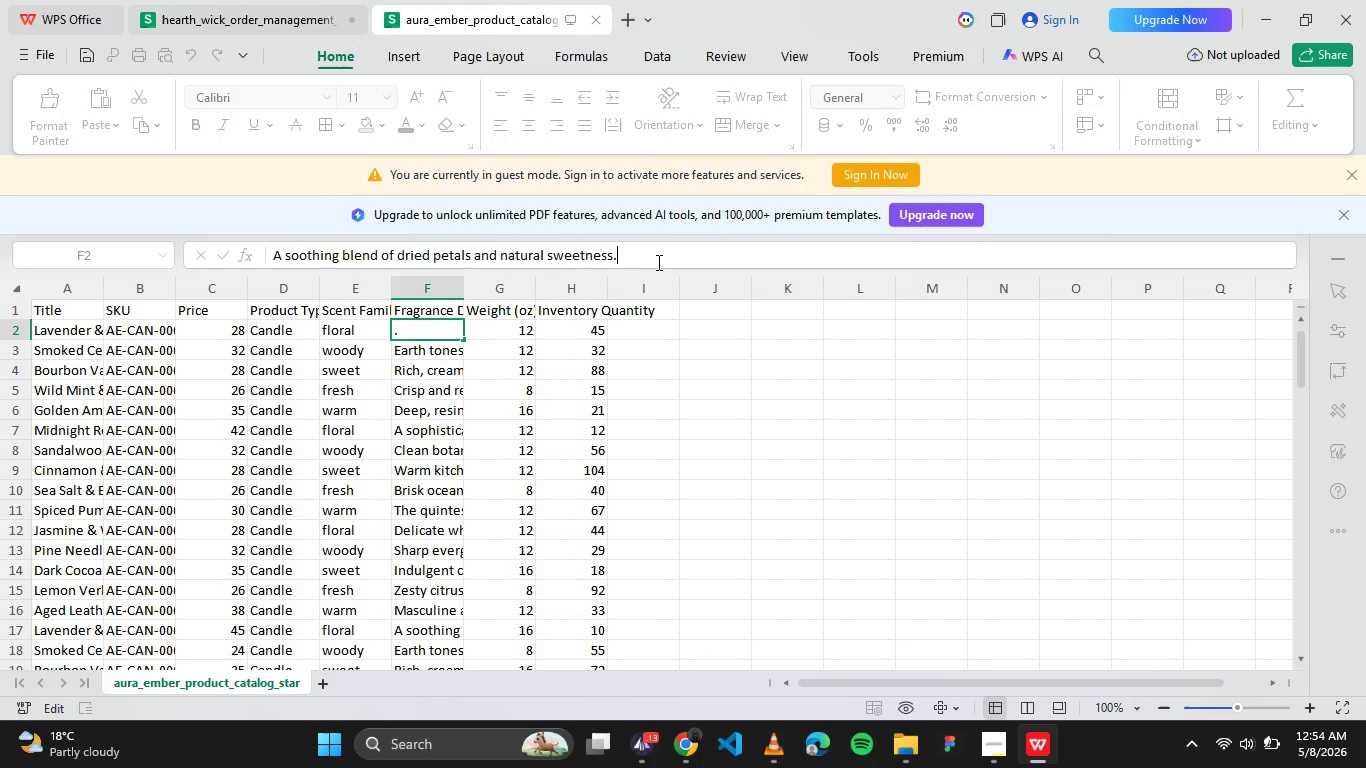 
left_click_drag(start_coordinate=[657, 259], to_coordinate=[309, 271])
 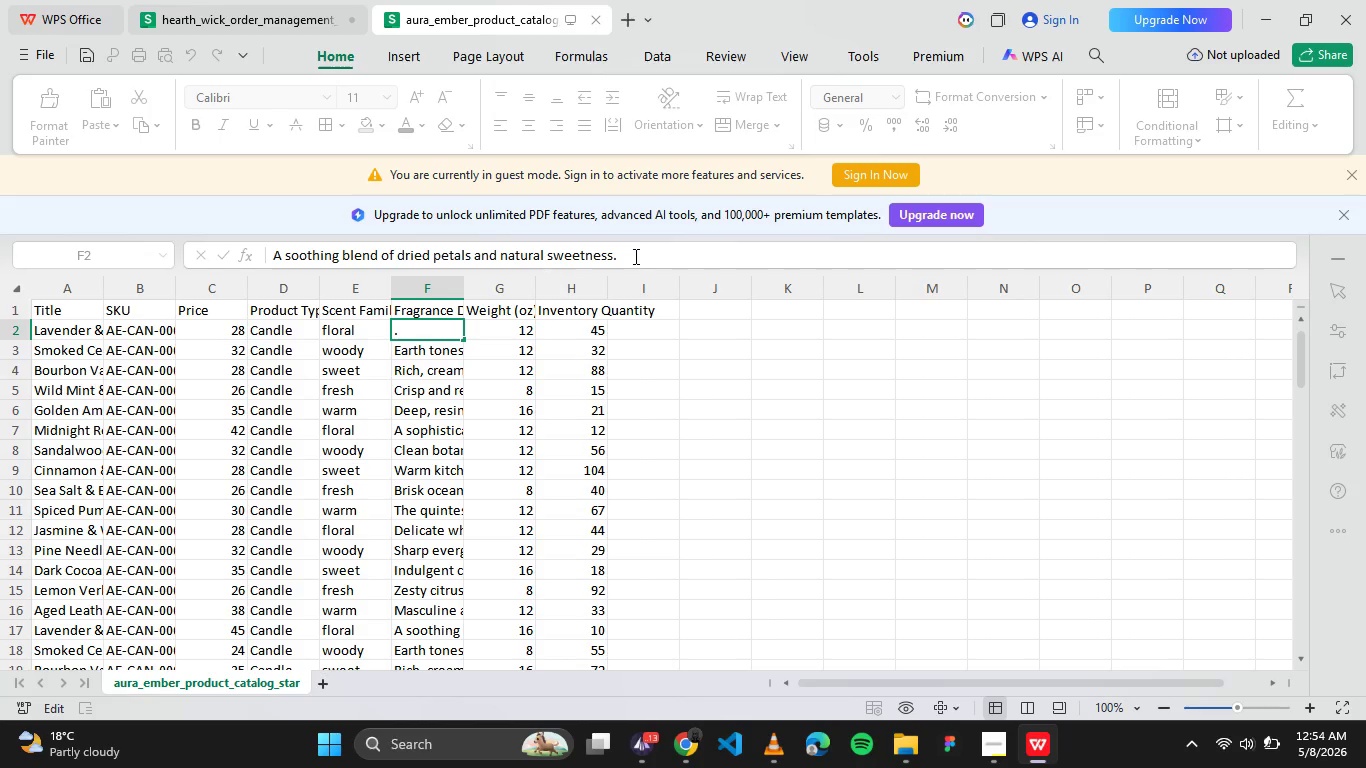 
left_click_drag(start_coordinate=[634, 256], to_coordinate=[236, 256])
 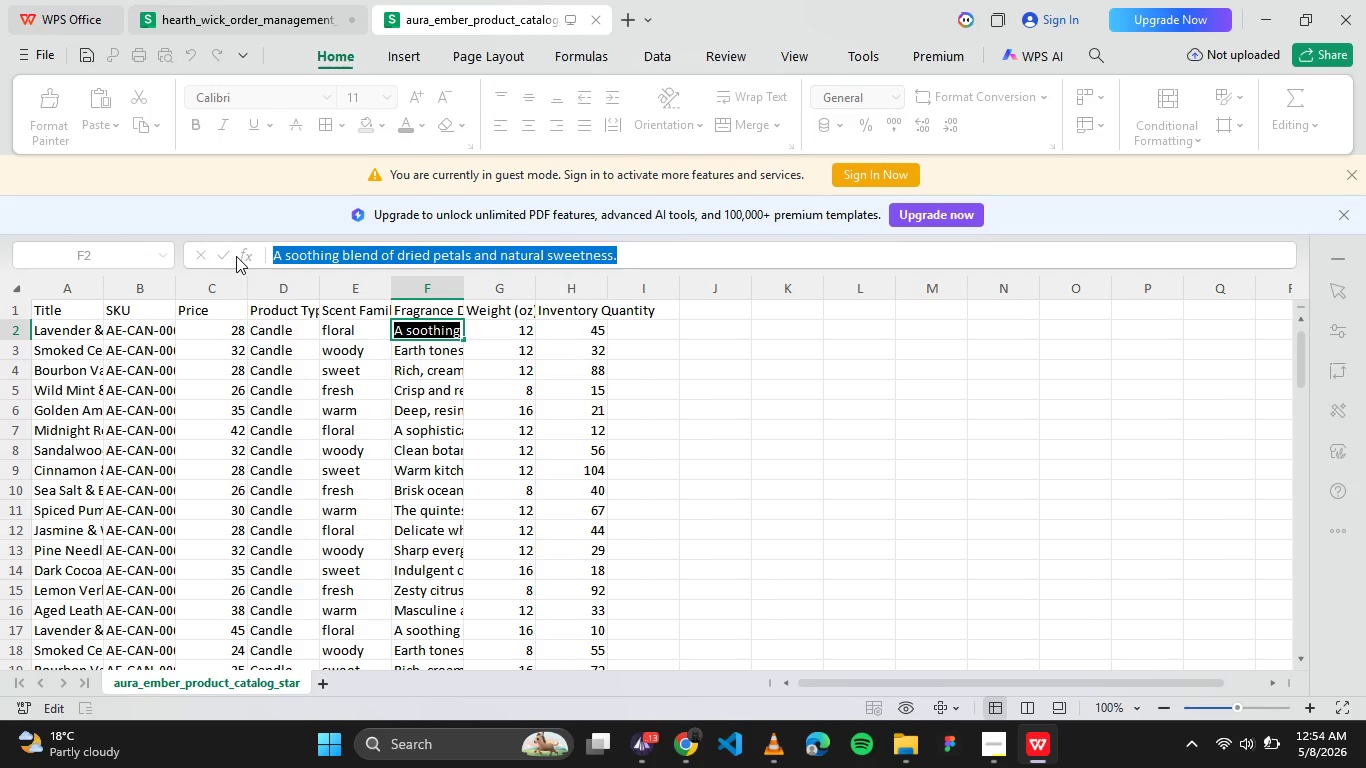 
key(Control+C)
 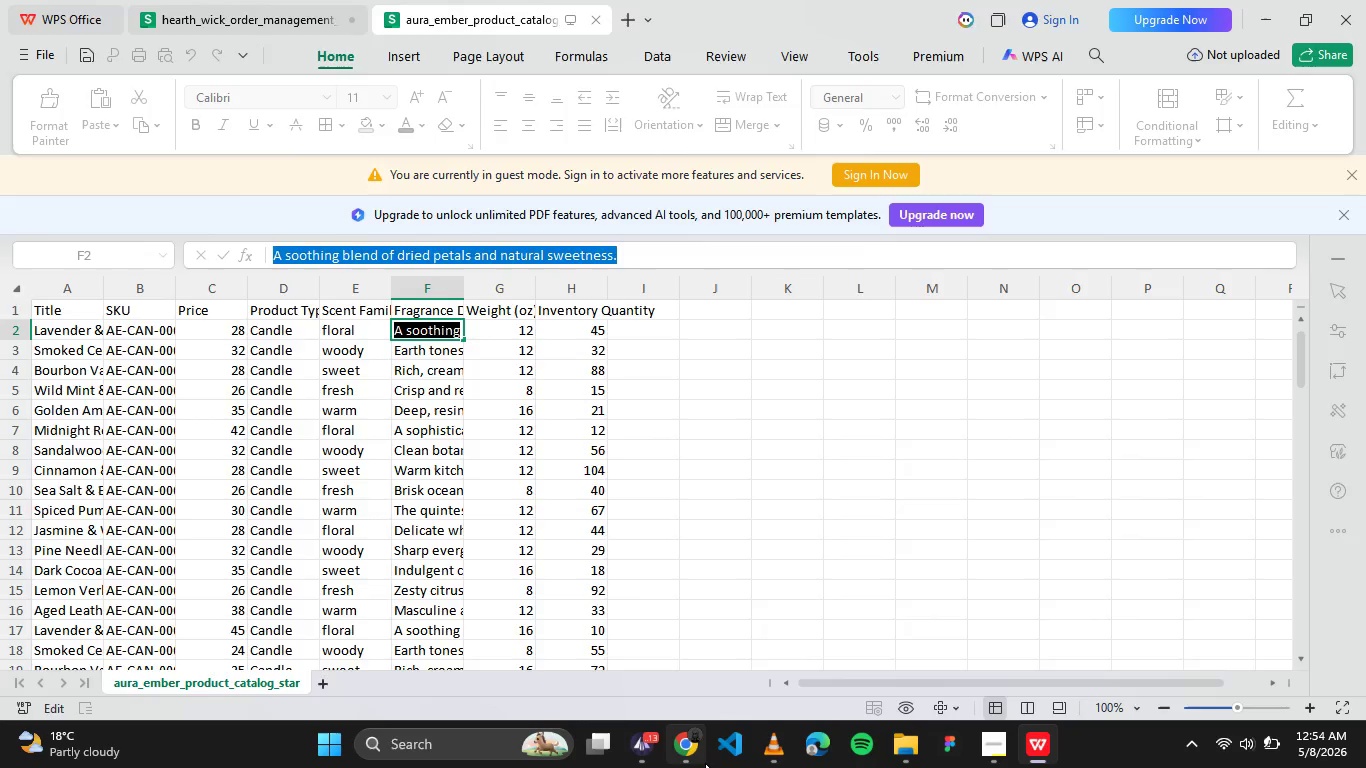 
left_click([705, 757])
 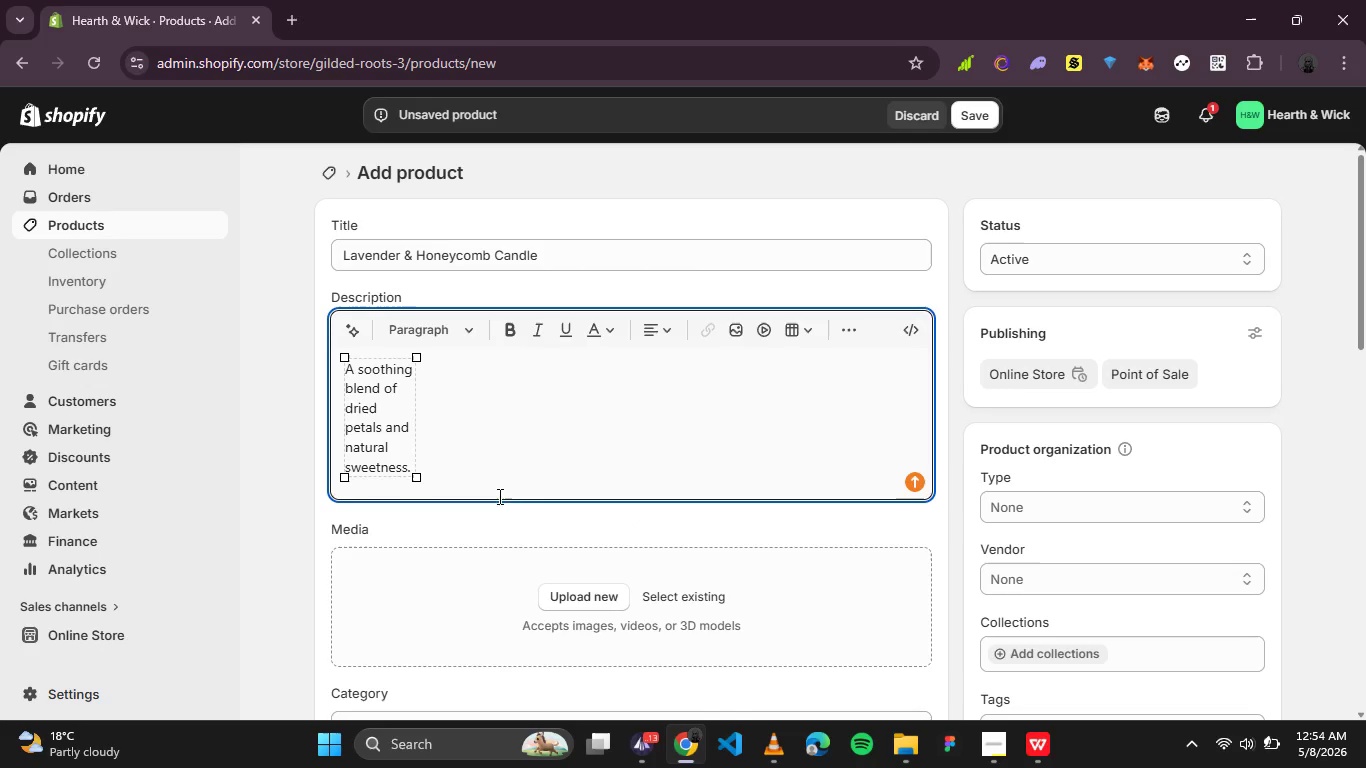 
left_click([493, 488])
 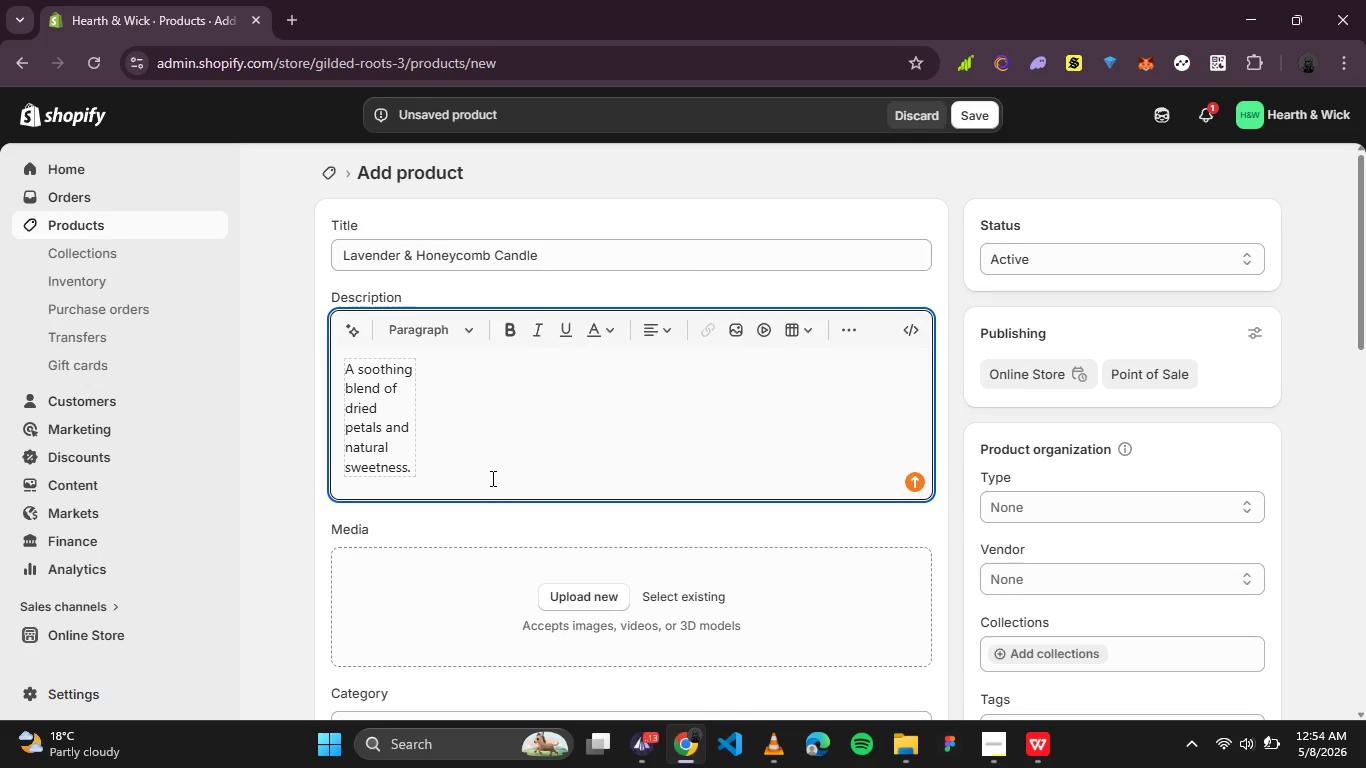 
left_click_drag(start_coordinate=[491, 478], to_coordinate=[324, 455])
 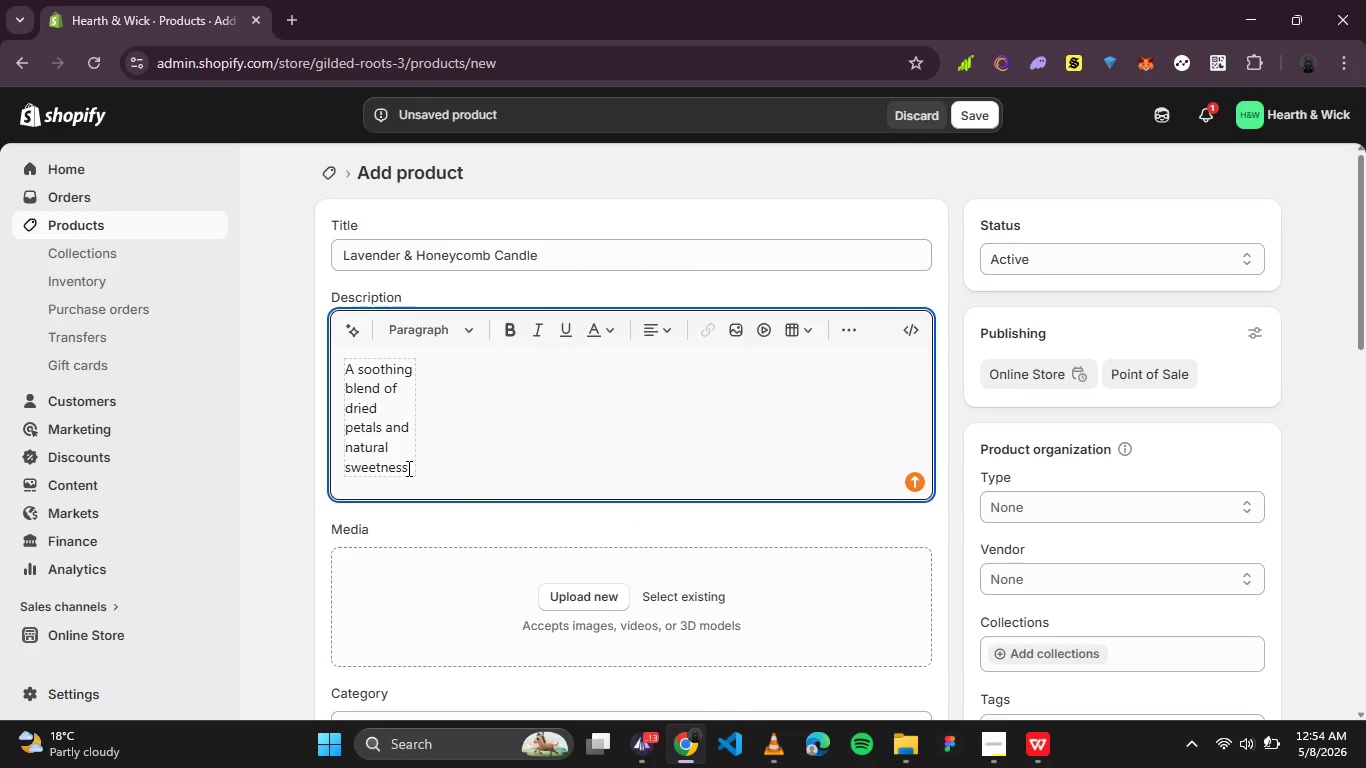 
left_click_drag(start_coordinate=[407, 468], to_coordinate=[338, 356])
 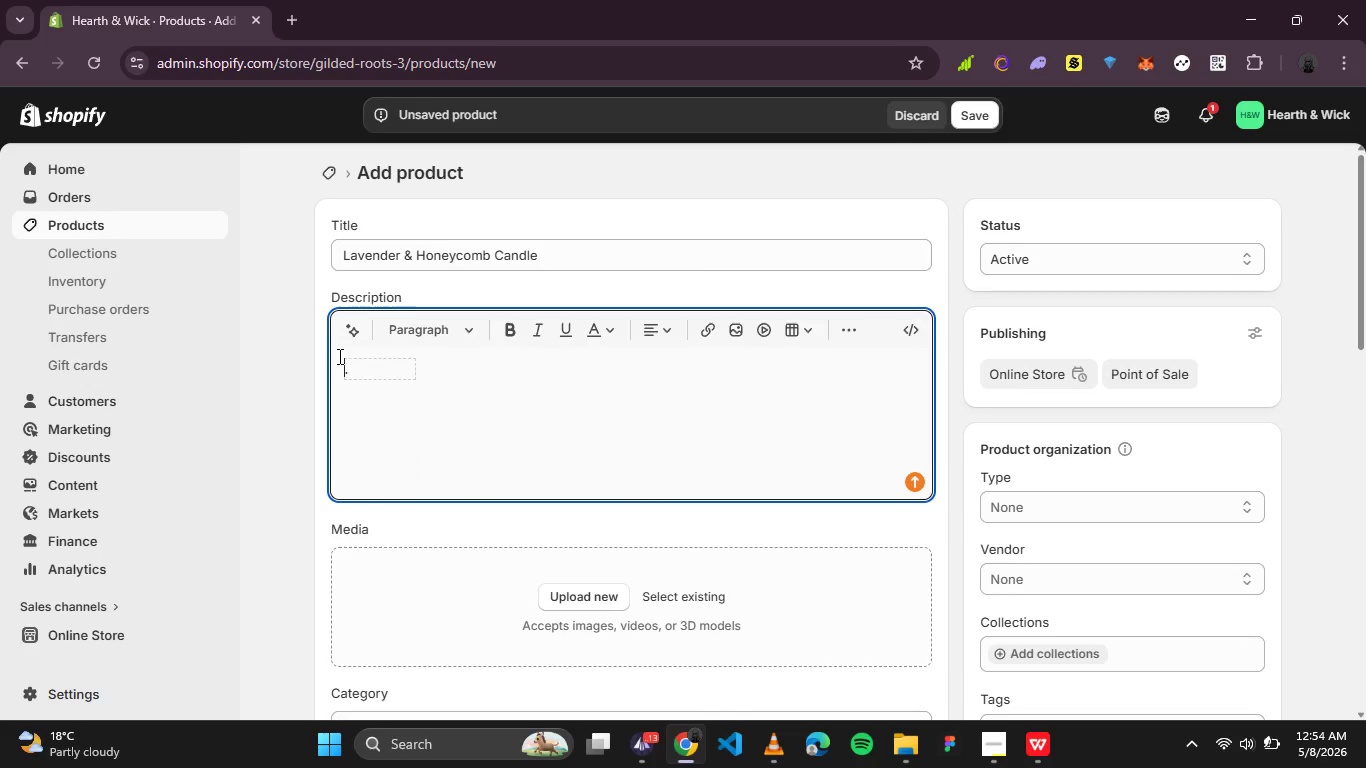 
key(Backspace)
 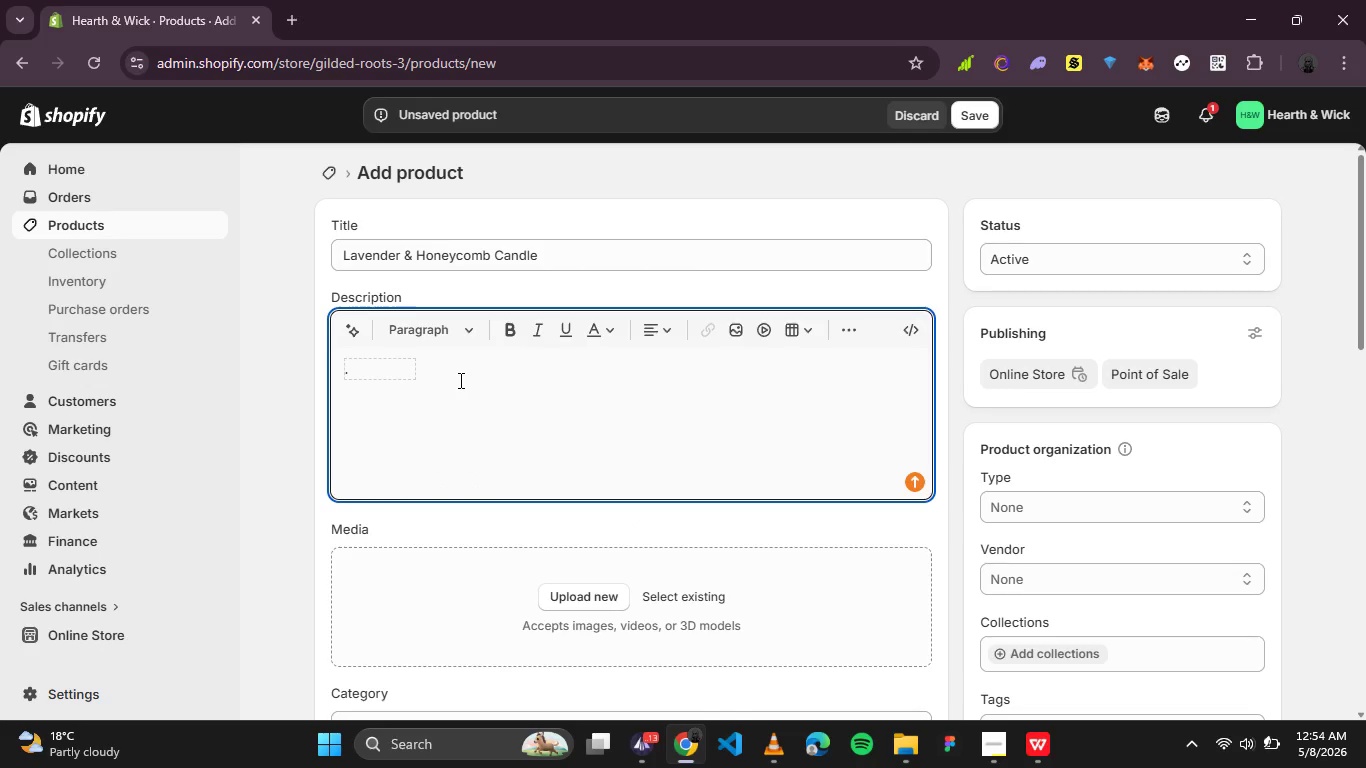 
left_click([459, 380])
 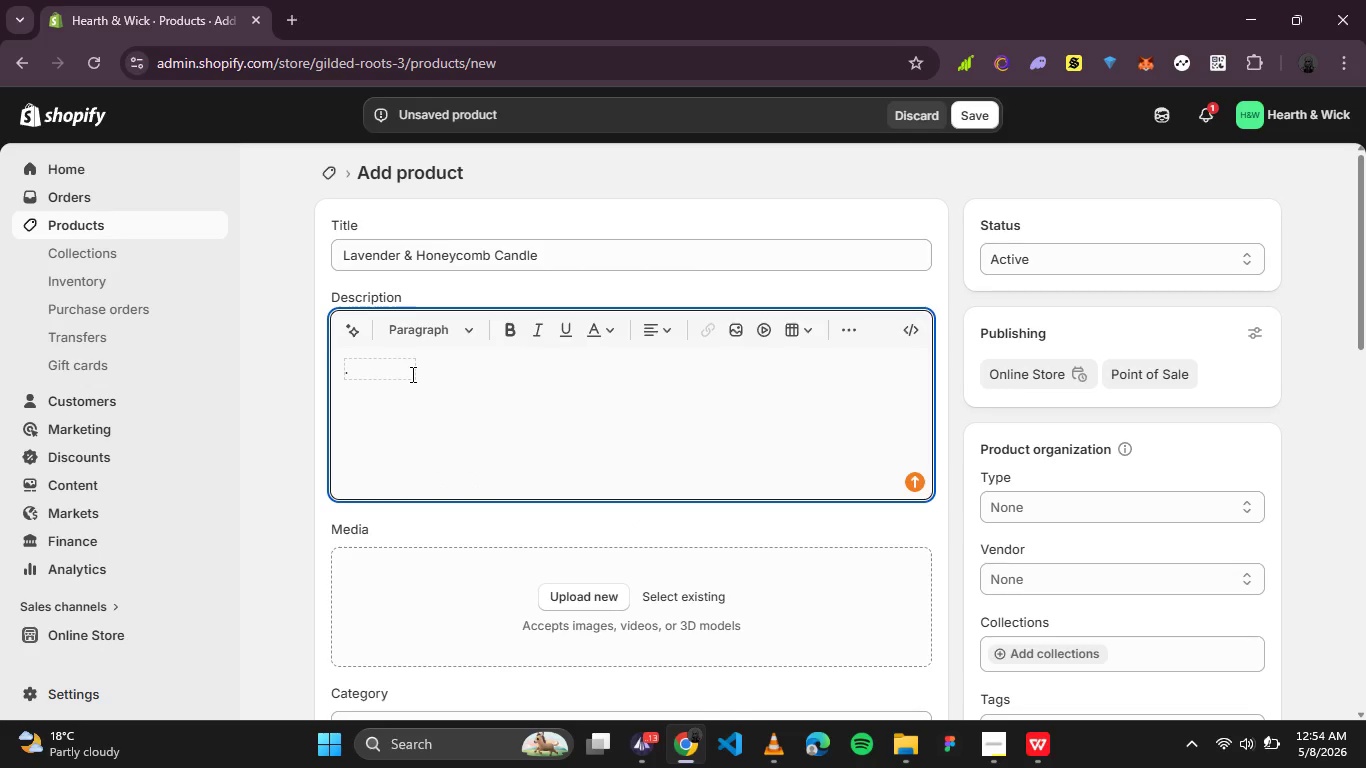 
key(Backspace)
 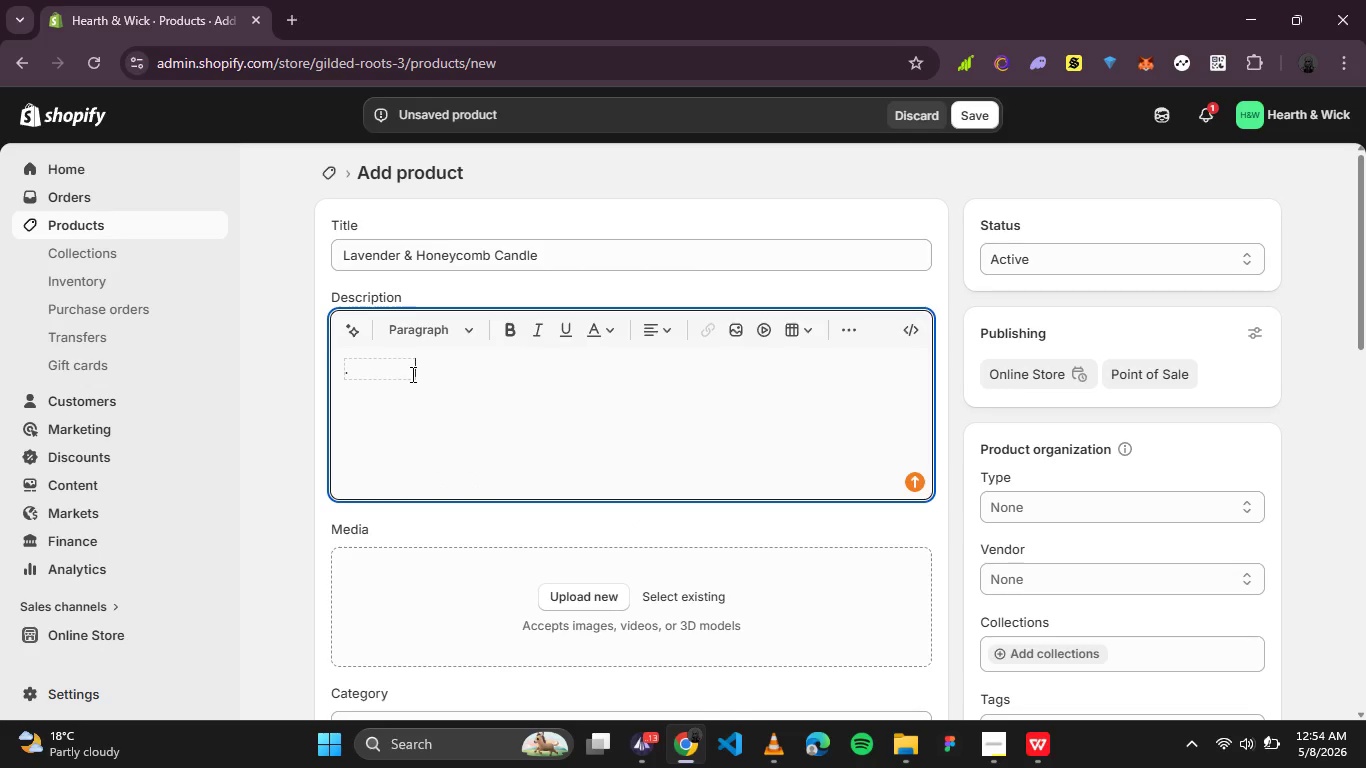 
key(Backspace)
 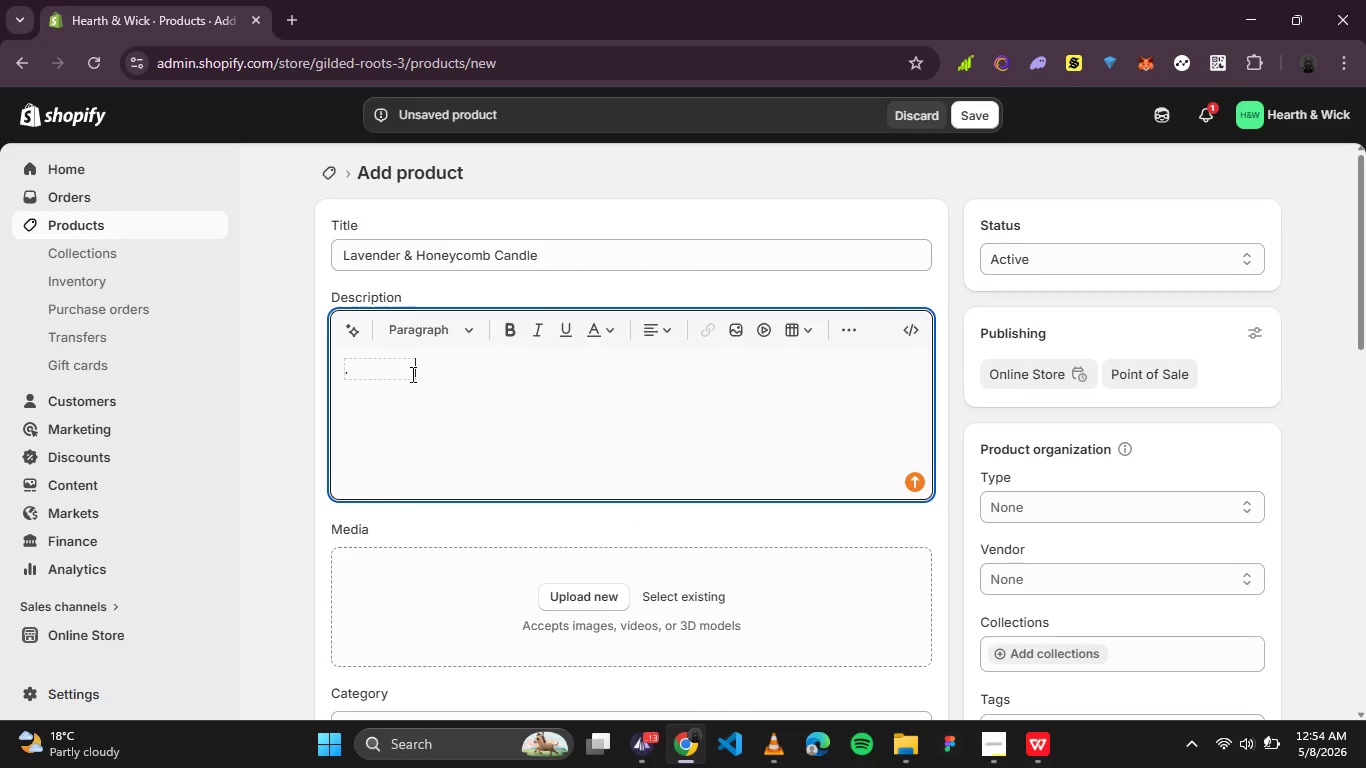 
key(Backspace)
 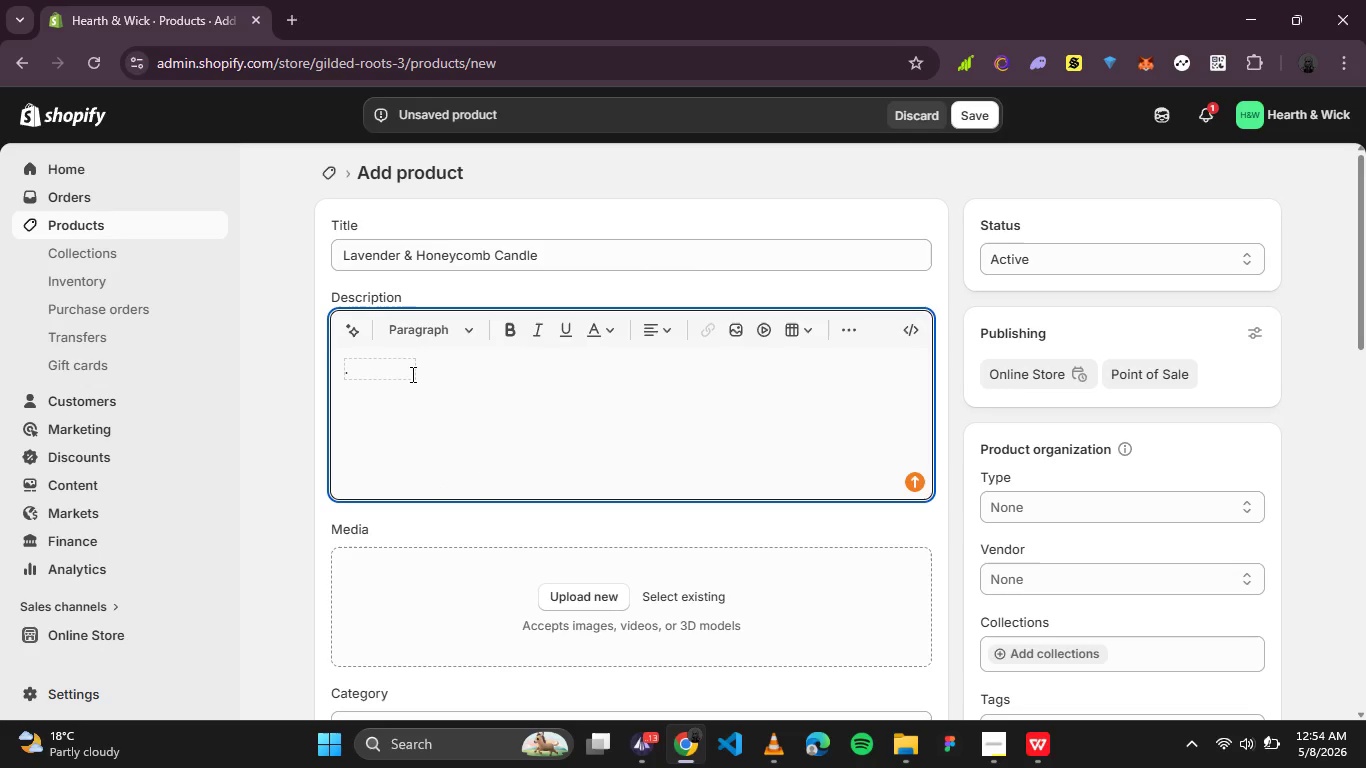 
key(Backspace)
 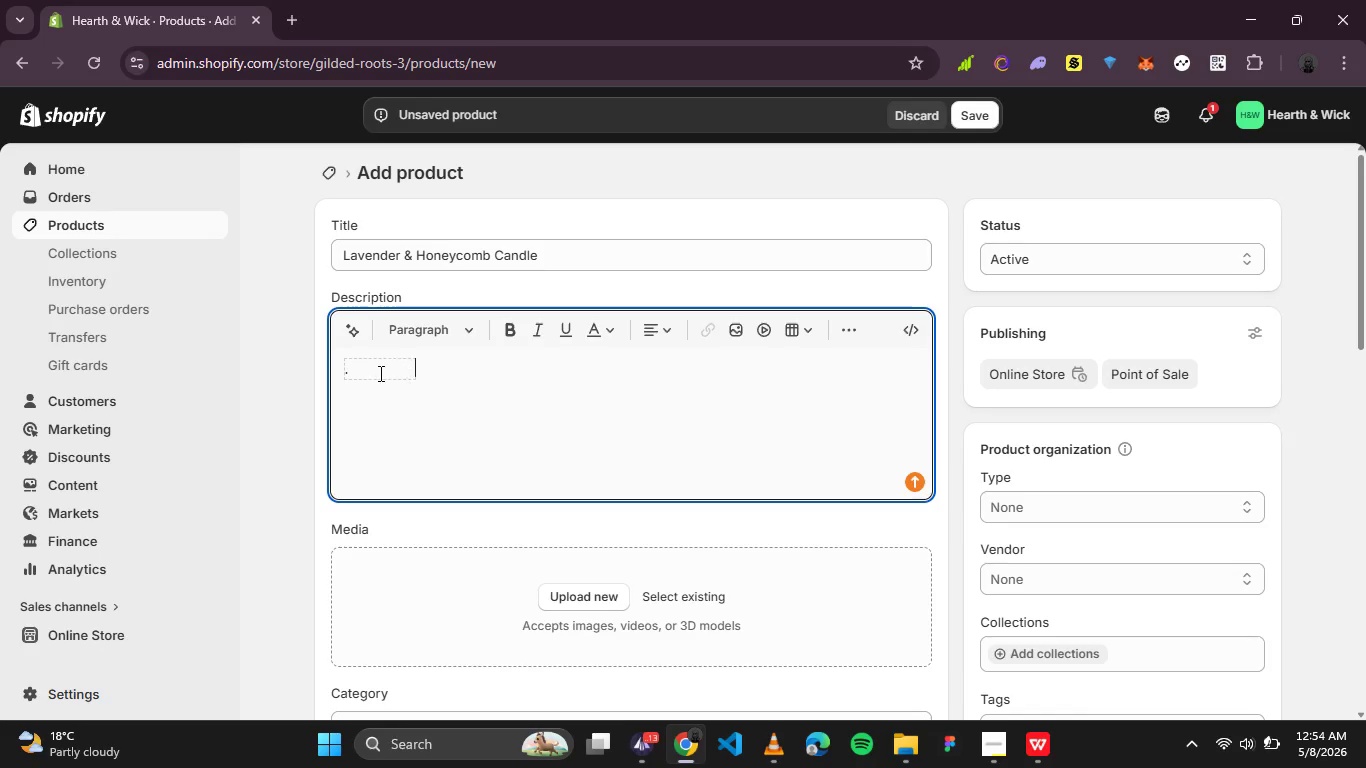 
key(Backspace)
 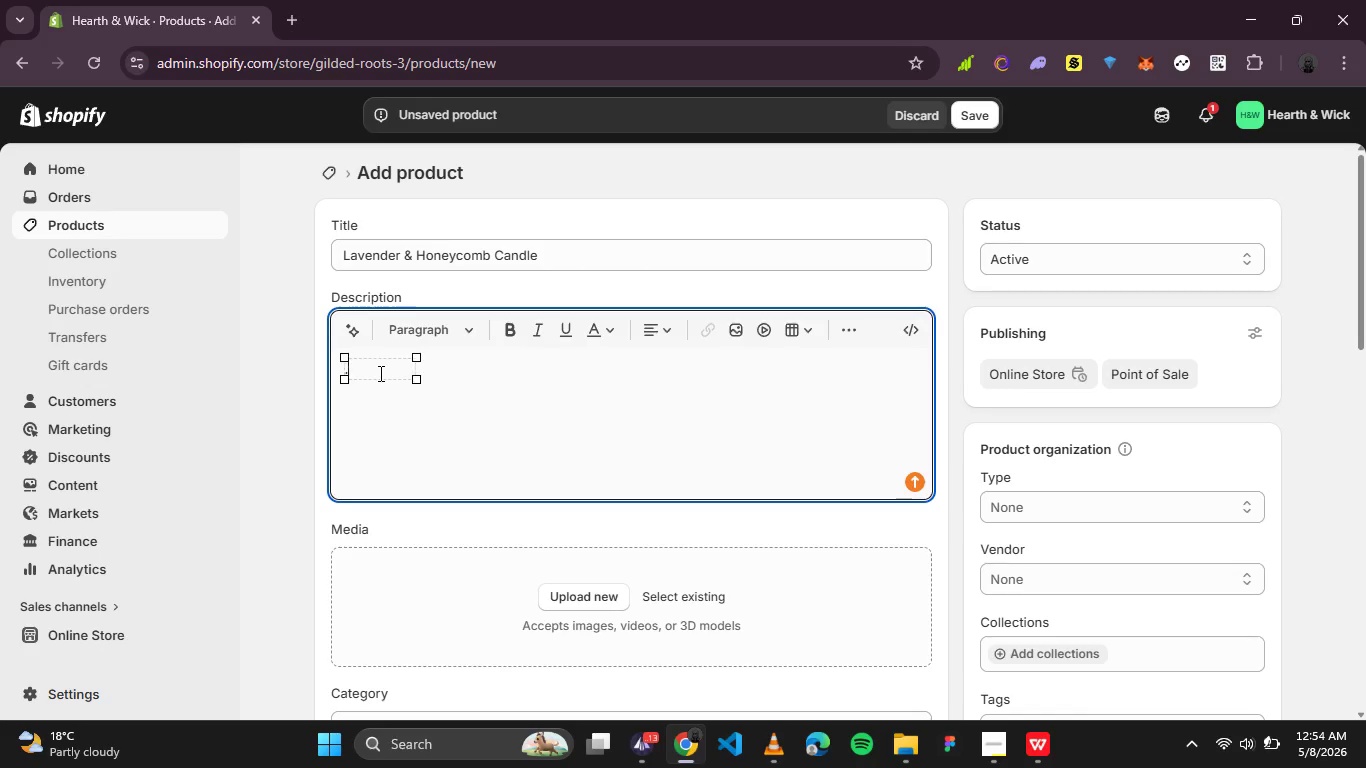 
left_click([379, 373])
 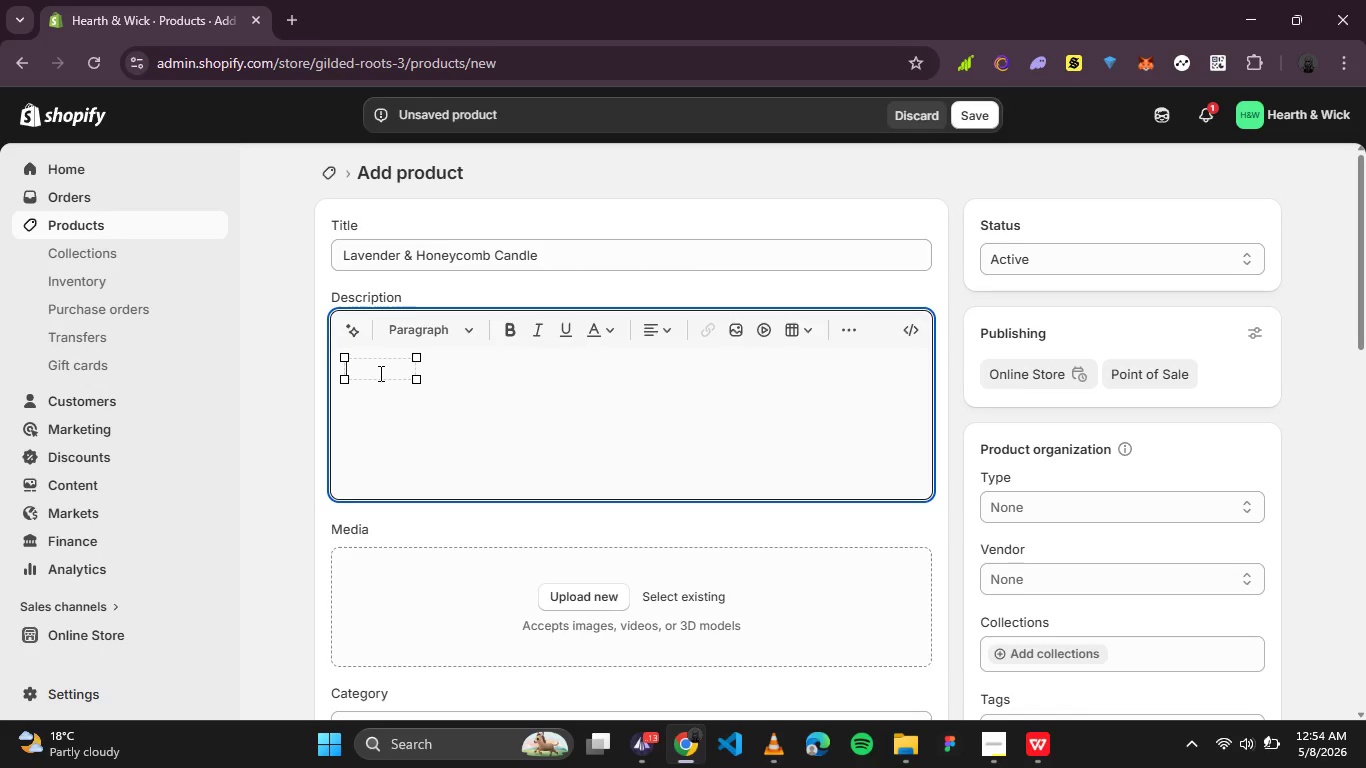 
key(Backspace)
 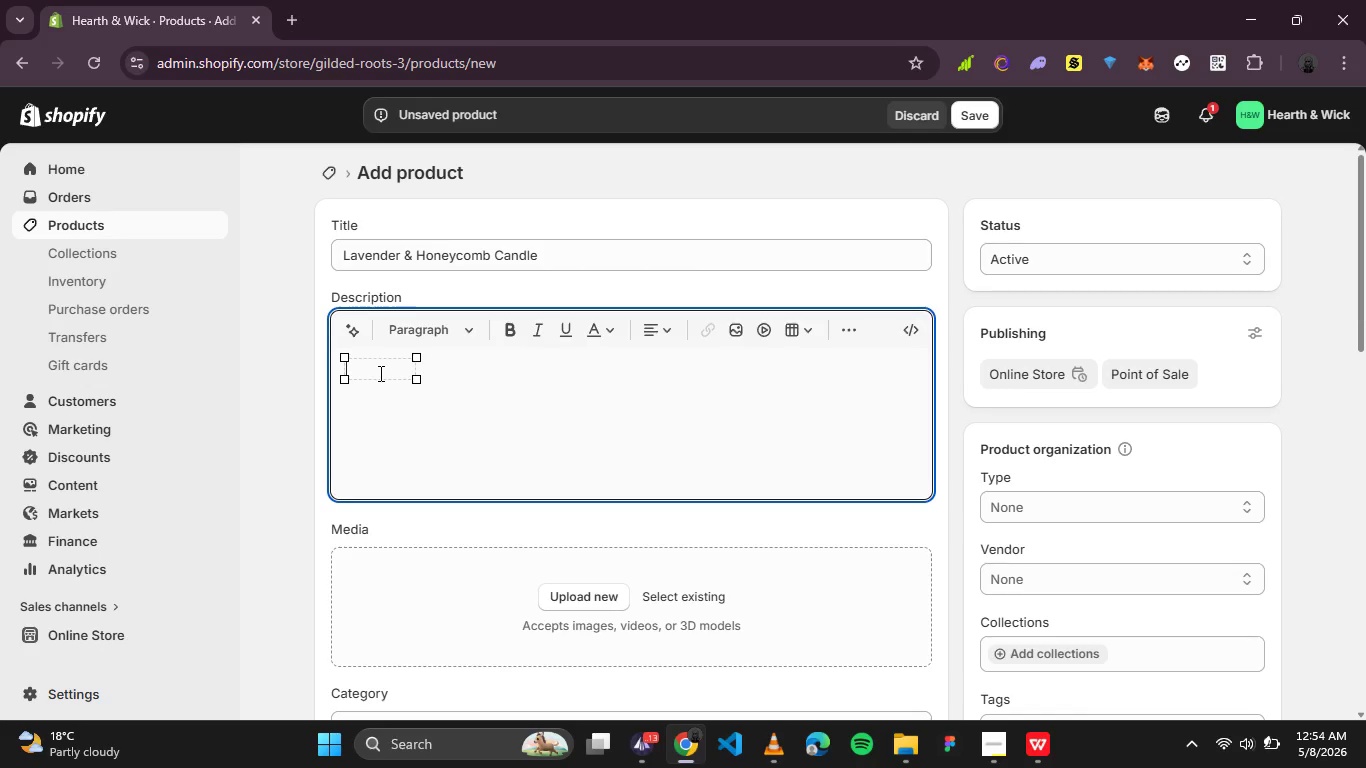 
key(Backspace)
 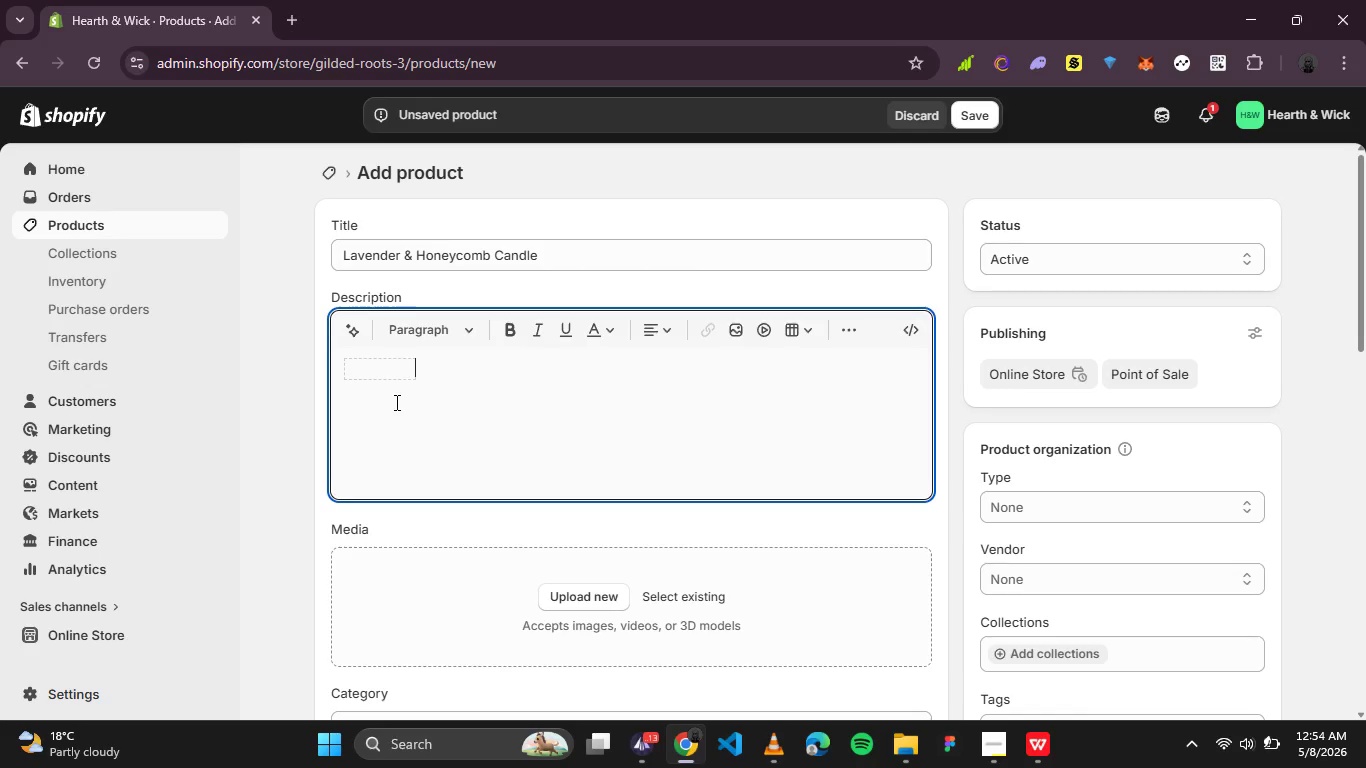 
double_click([395, 402])
 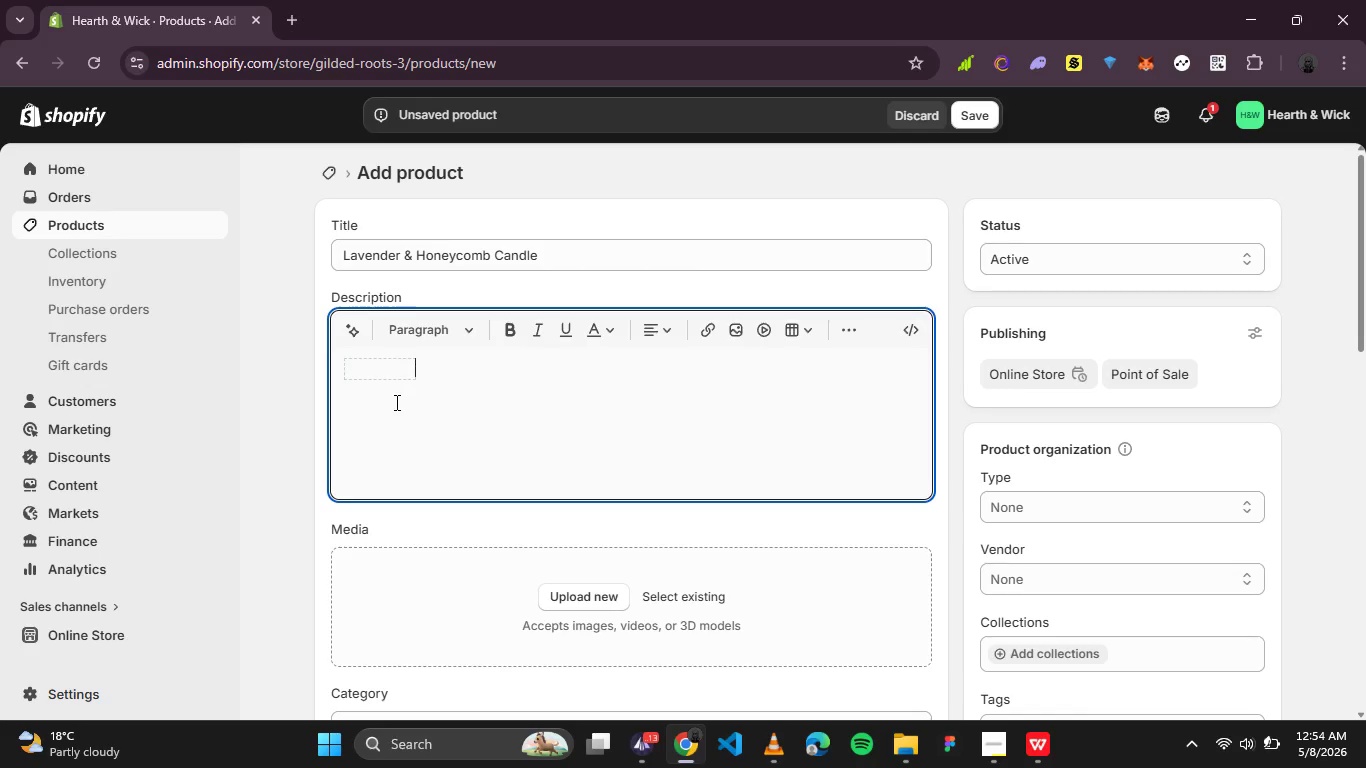 
triple_click([395, 402])
 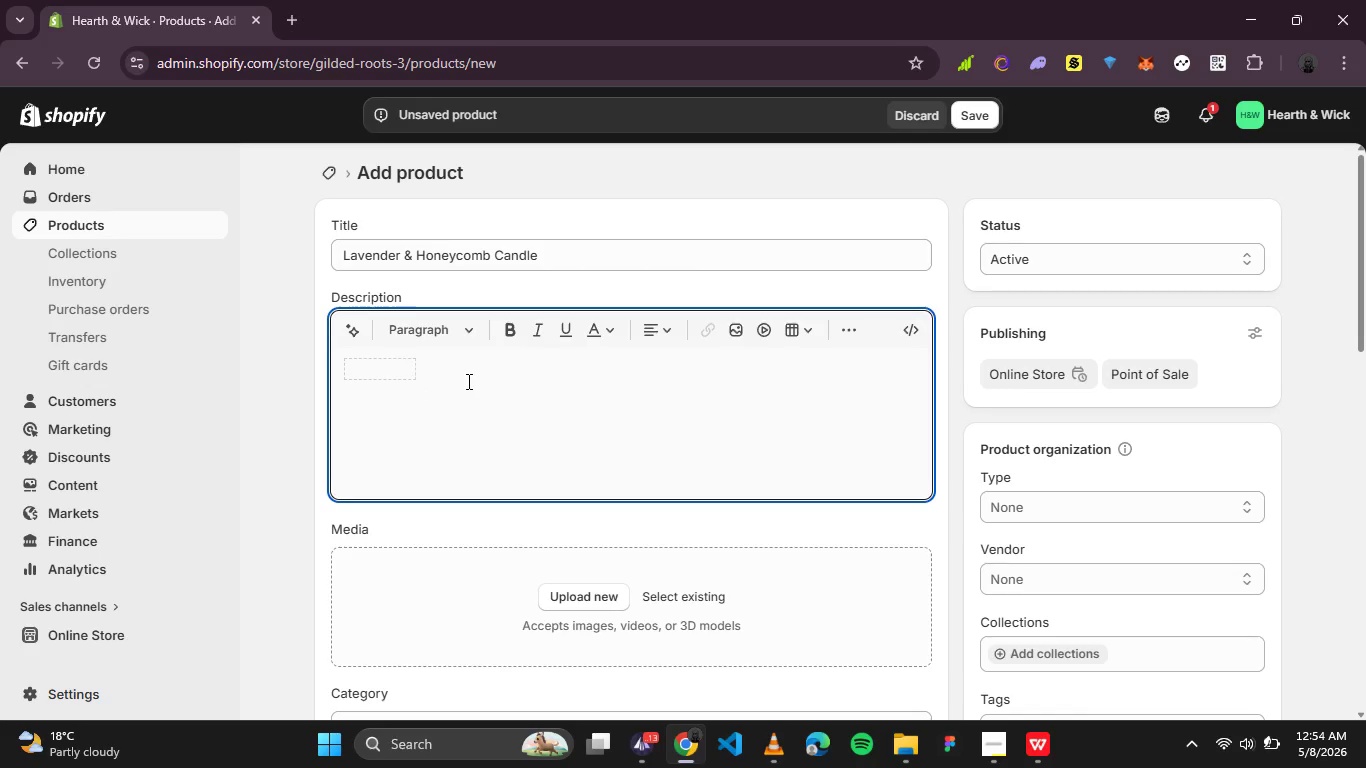 
triple_click([467, 381])
 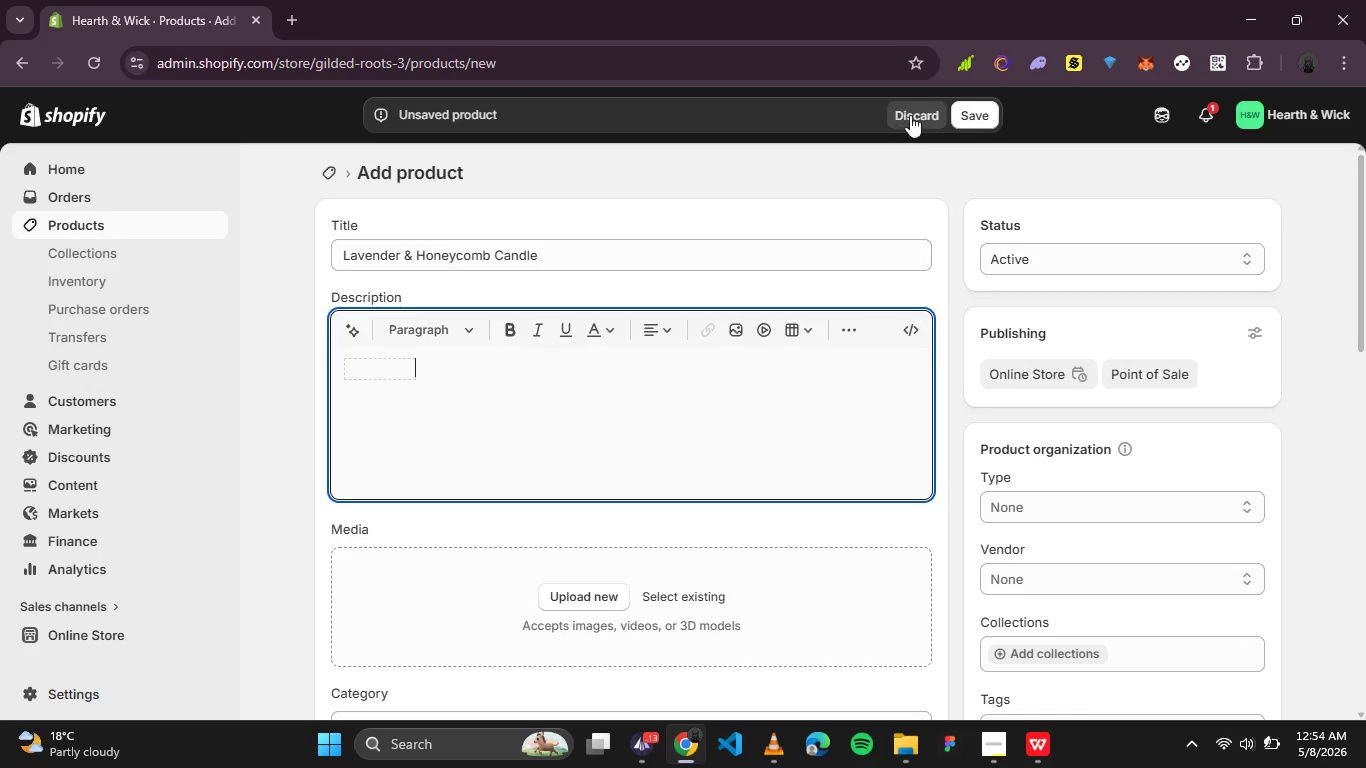 
left_click([911, 114])
 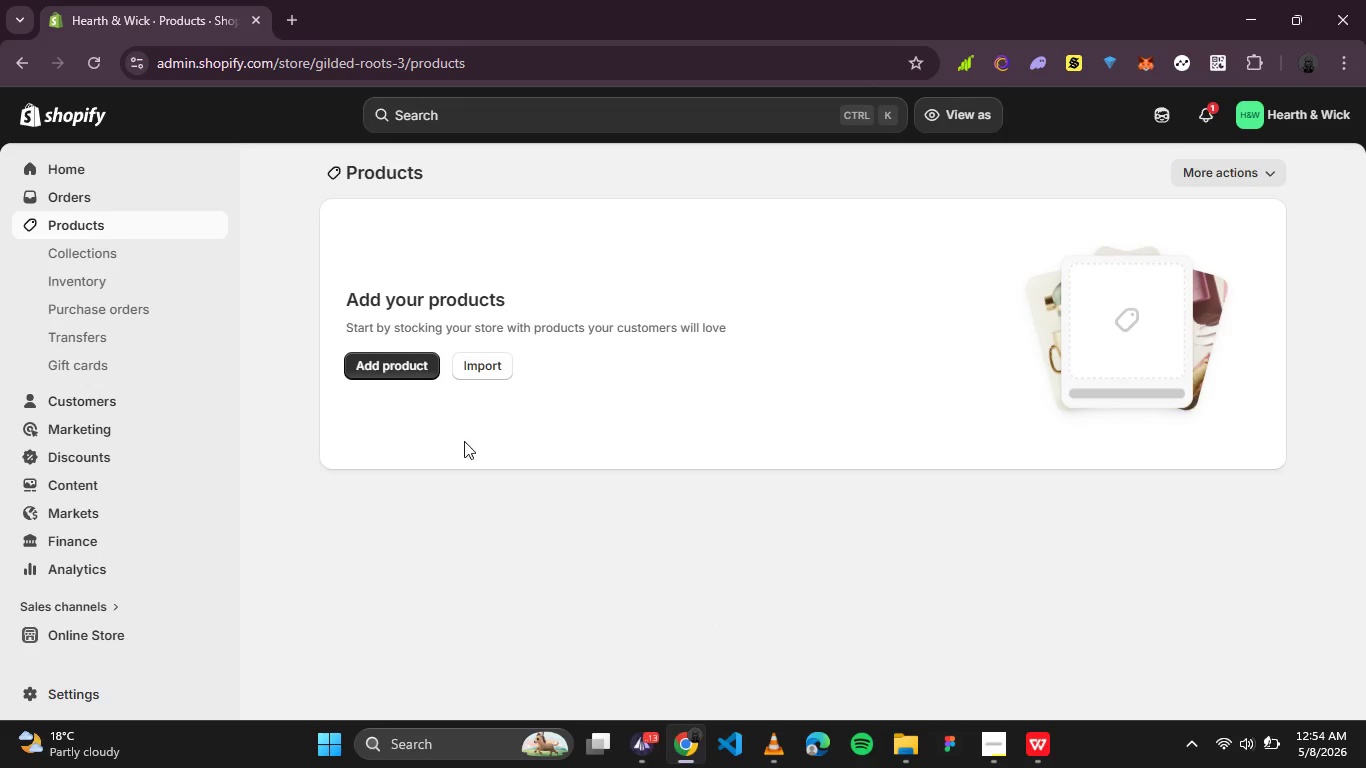 
left_click([405, 368])
 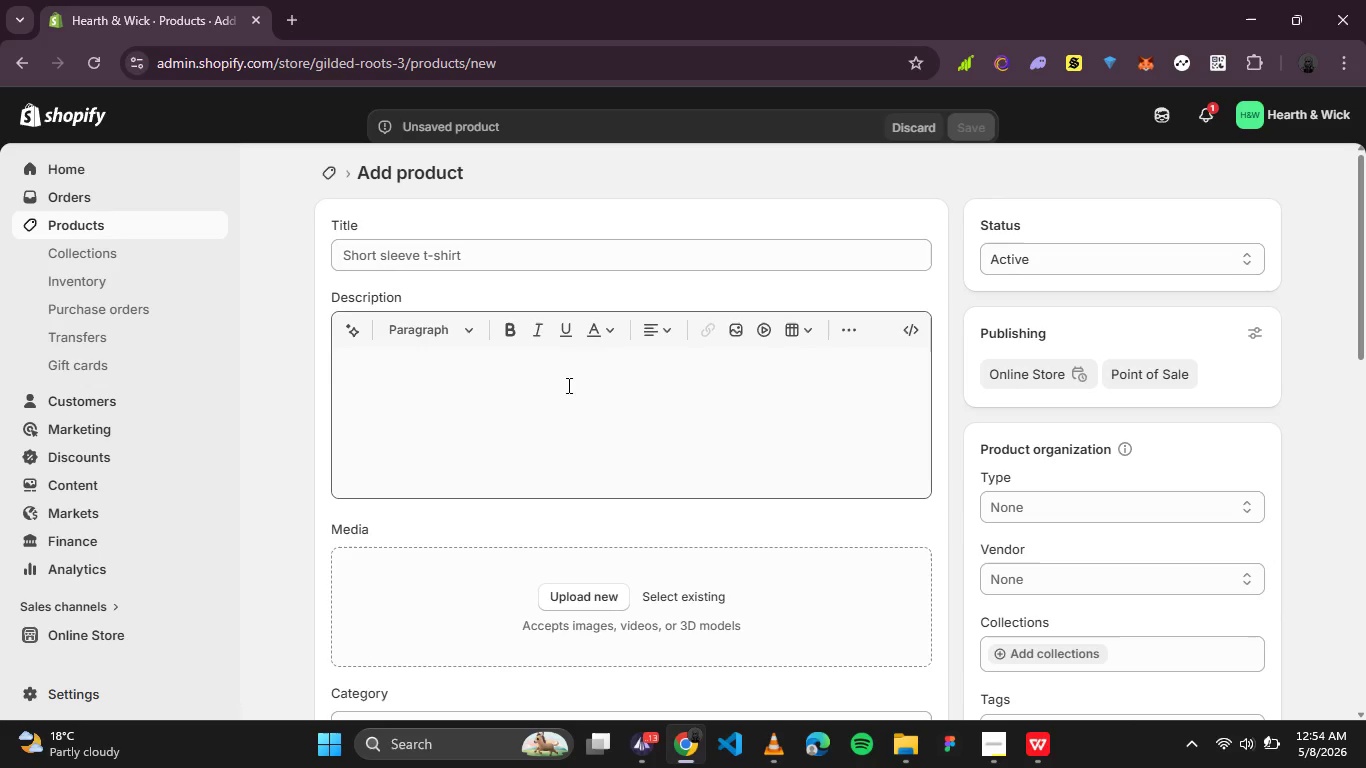 
wait(6.11)
 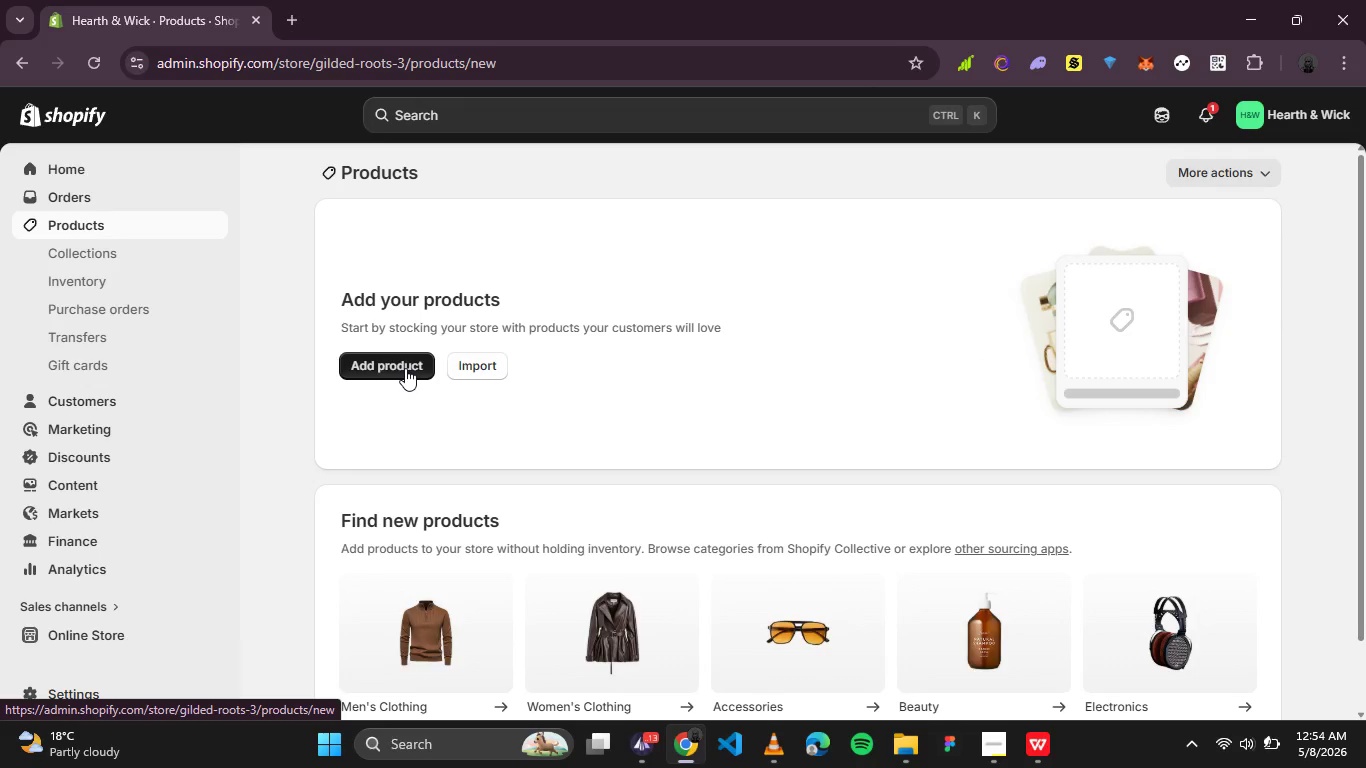 
left_click([1040, 744])
 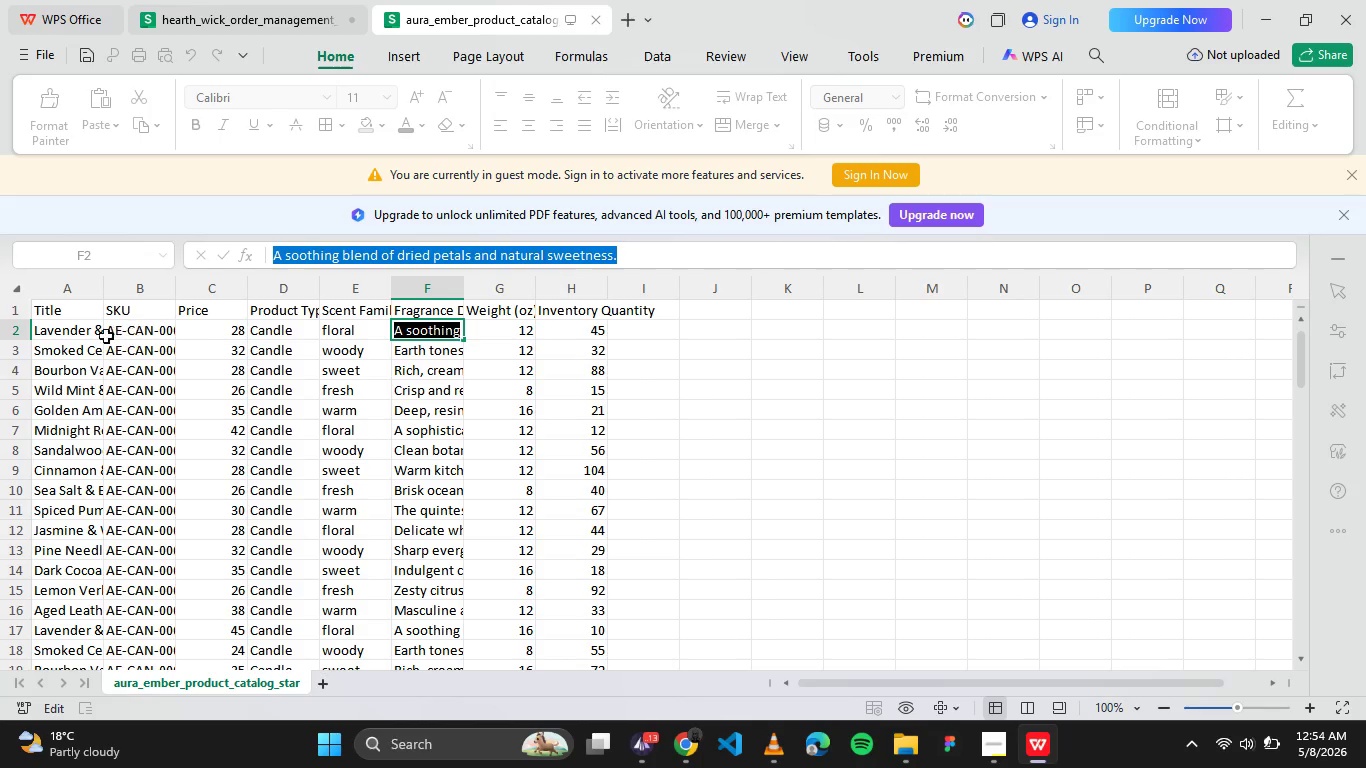 
left_click([74, 330])
 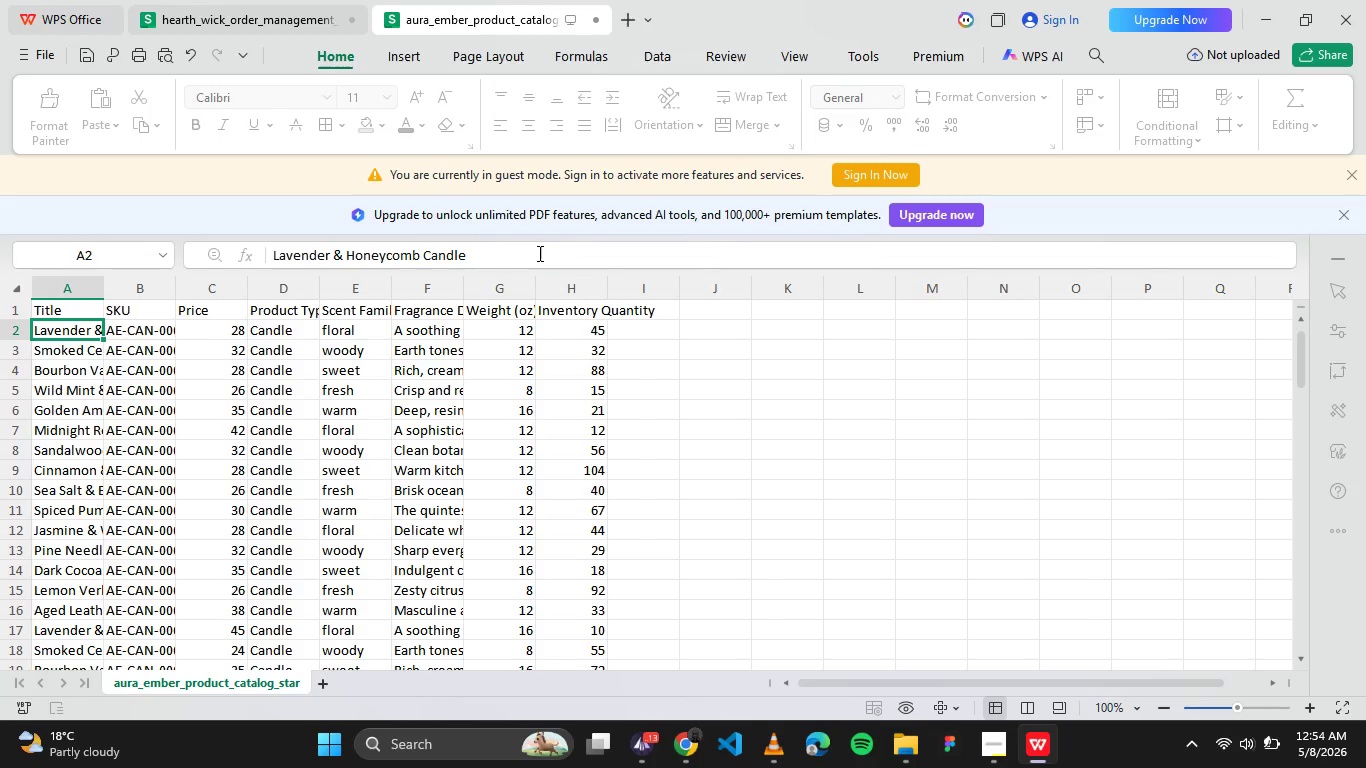 
left_click_drag(start_coordinate=[528, 253], to_coordinate=[266, 255])
 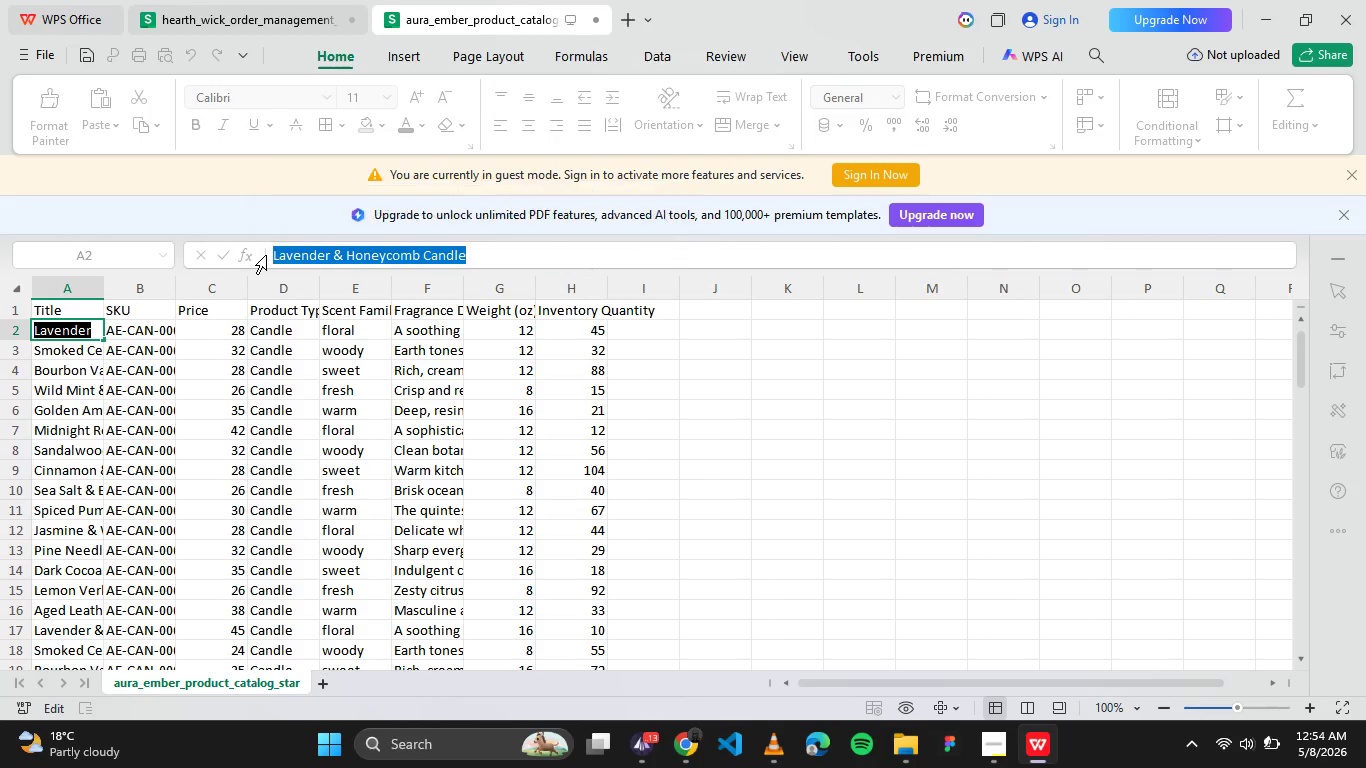 
key(Control+C)
 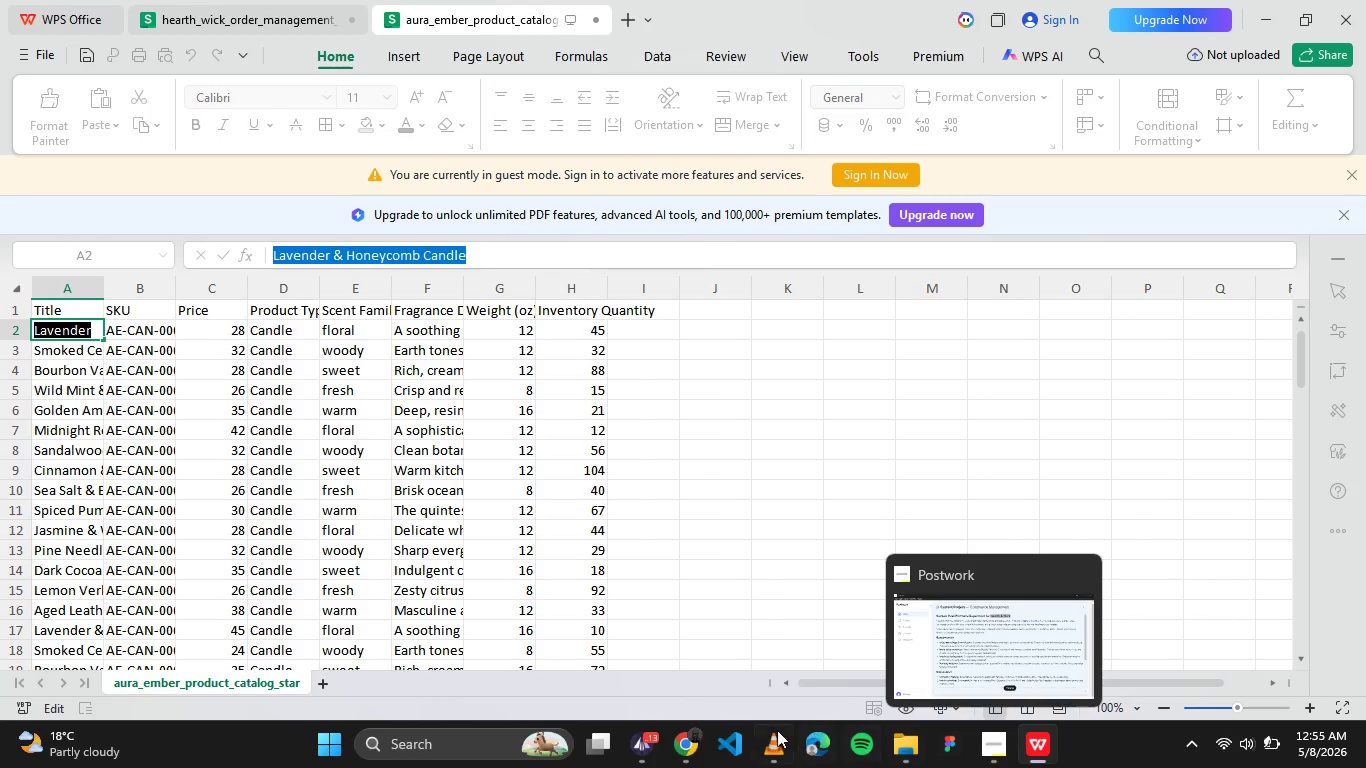 
left_click([702, 741])
 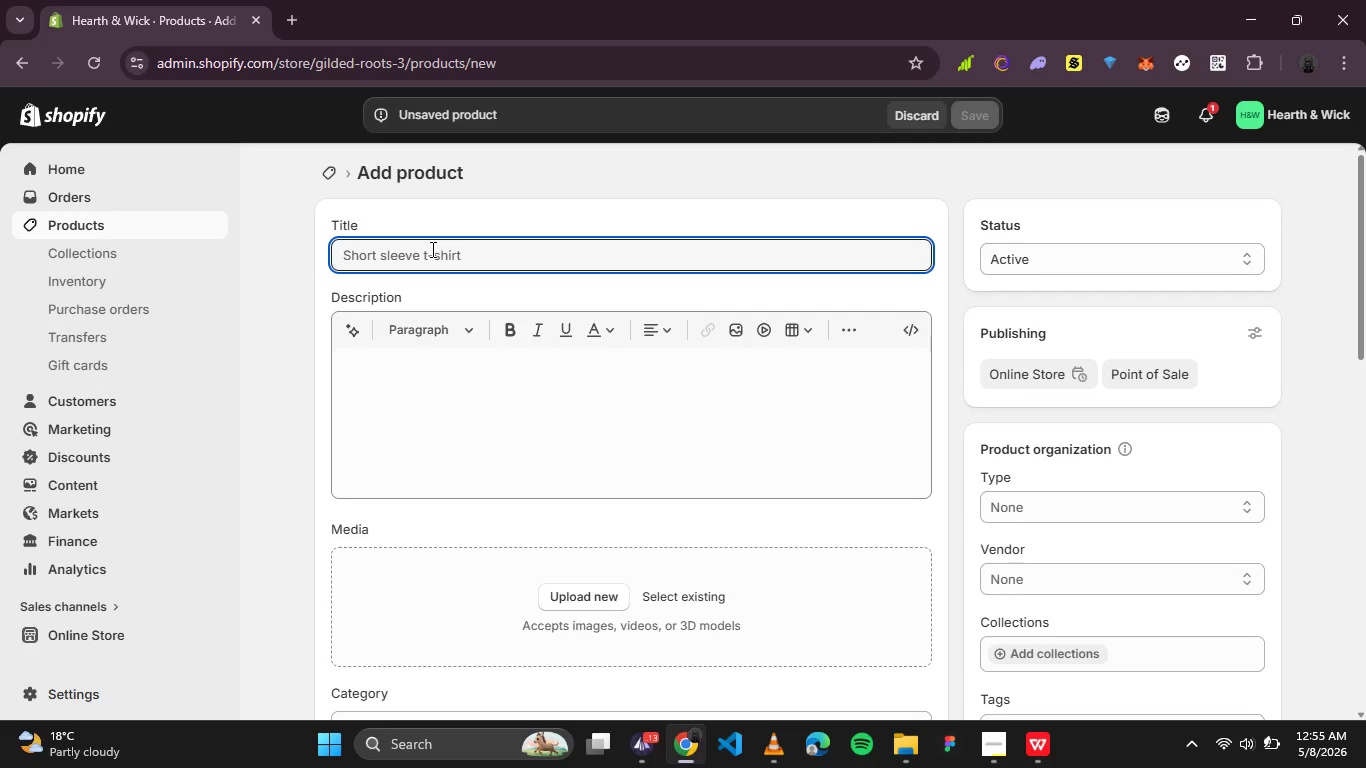 
key(Control+V)
 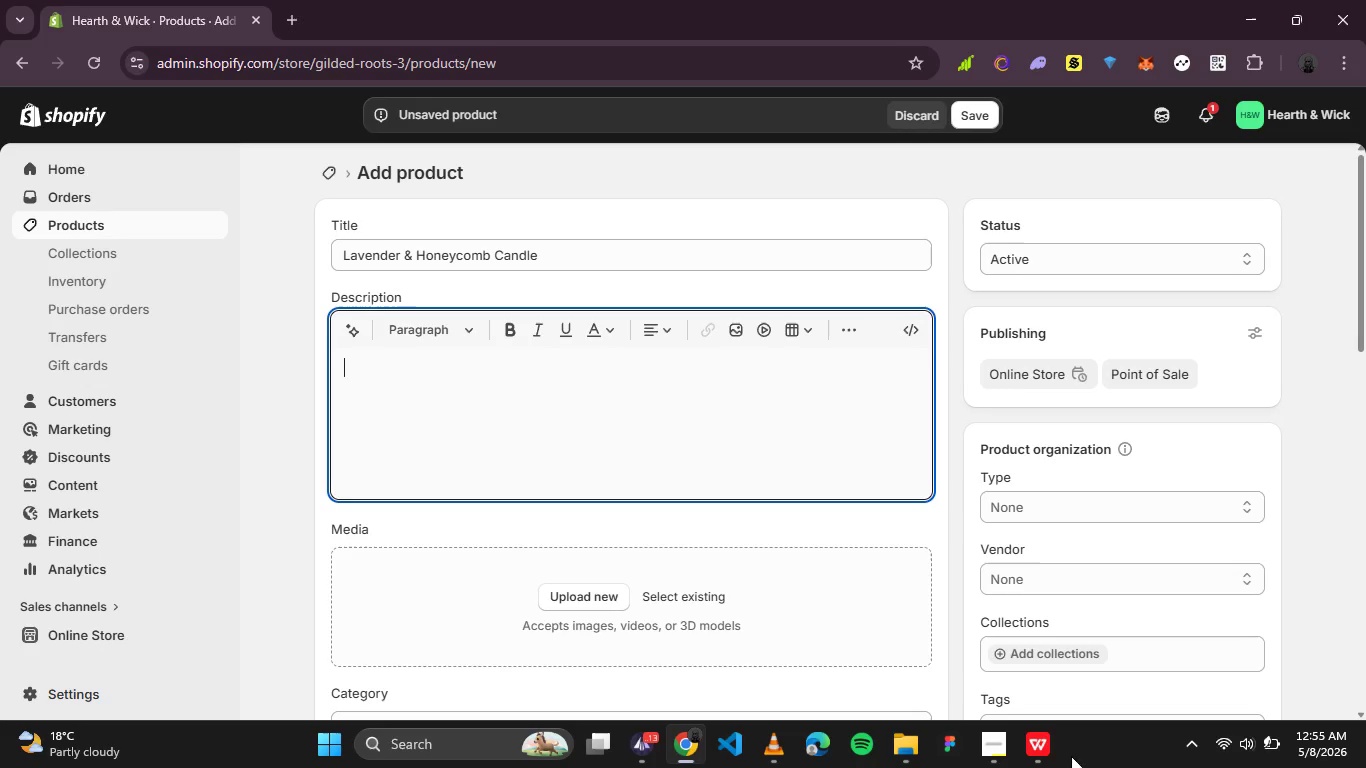 
left_click([1043, 755])
 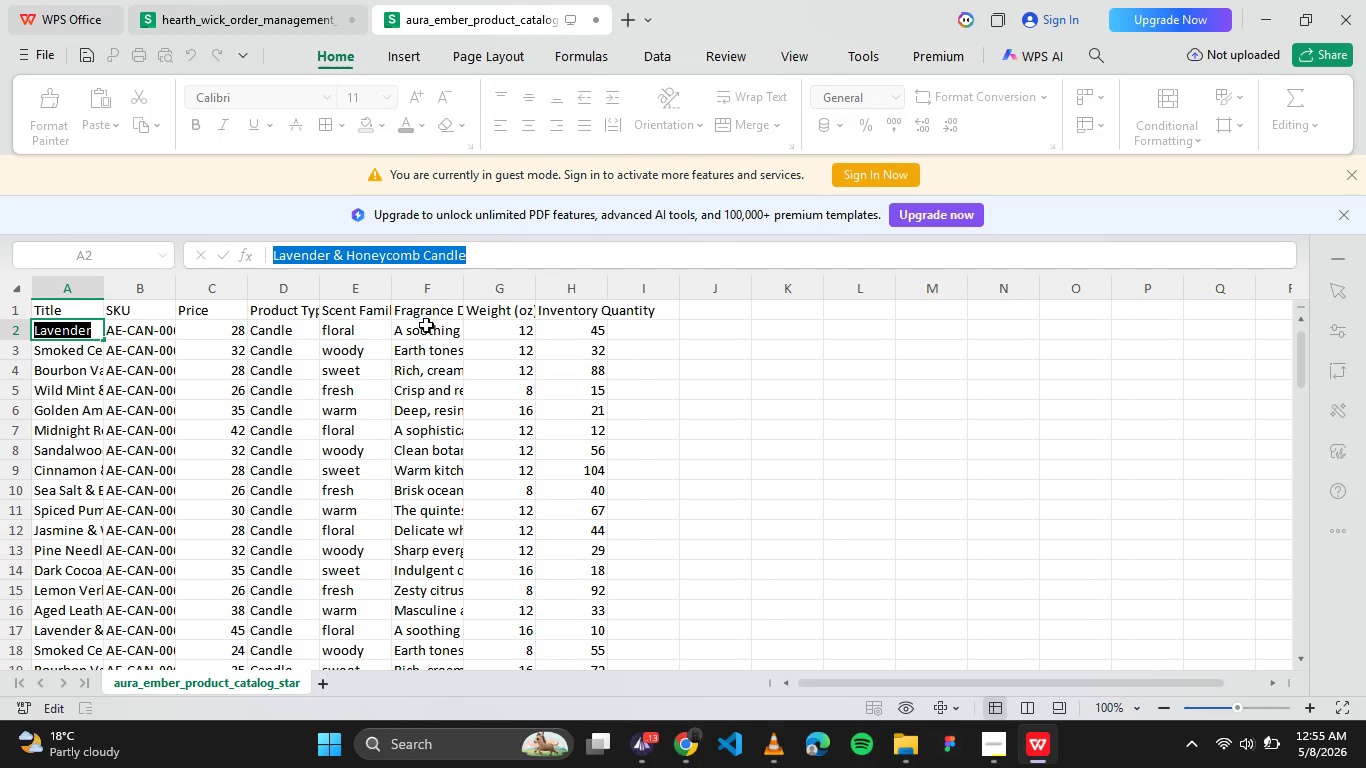 
left_click([422, 331])
 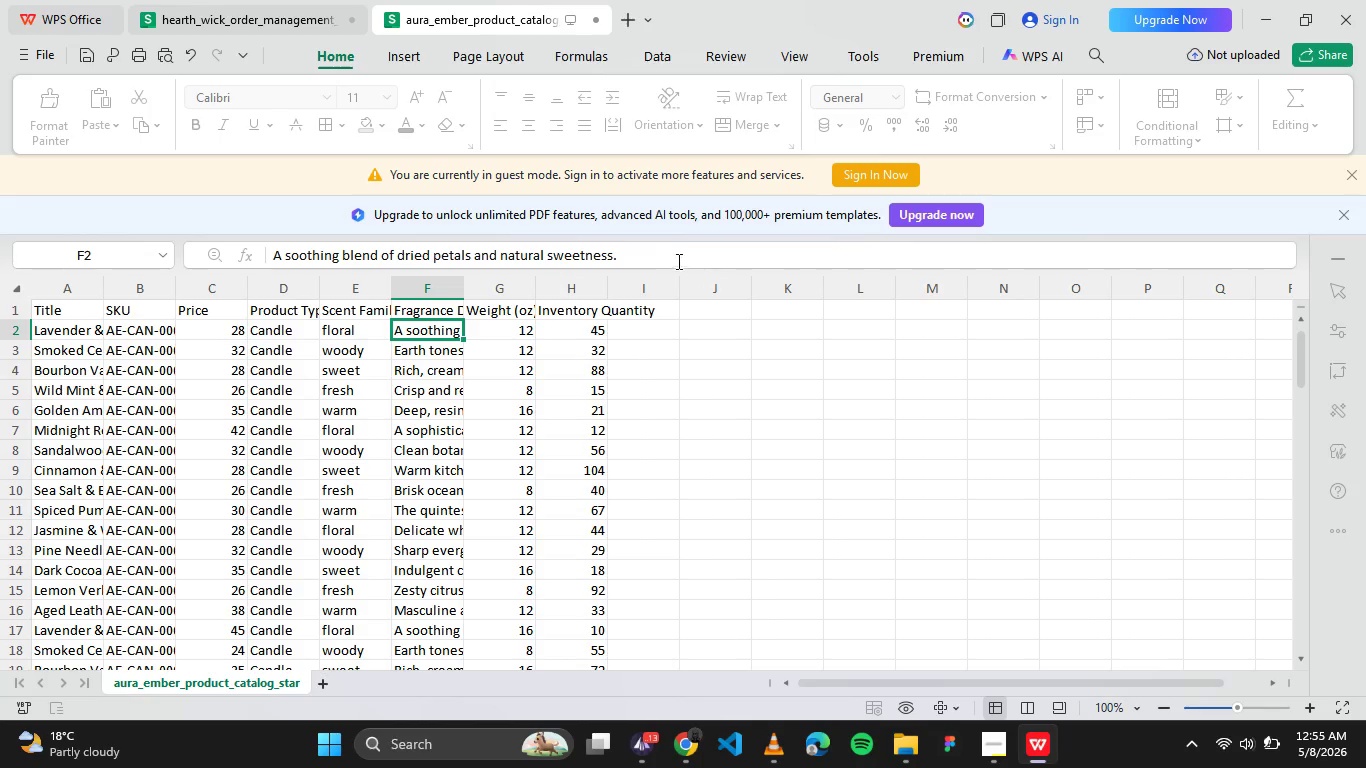 
left_click_drag(start_coordinate=[673, 261], to_coordinate=[320, 267])
 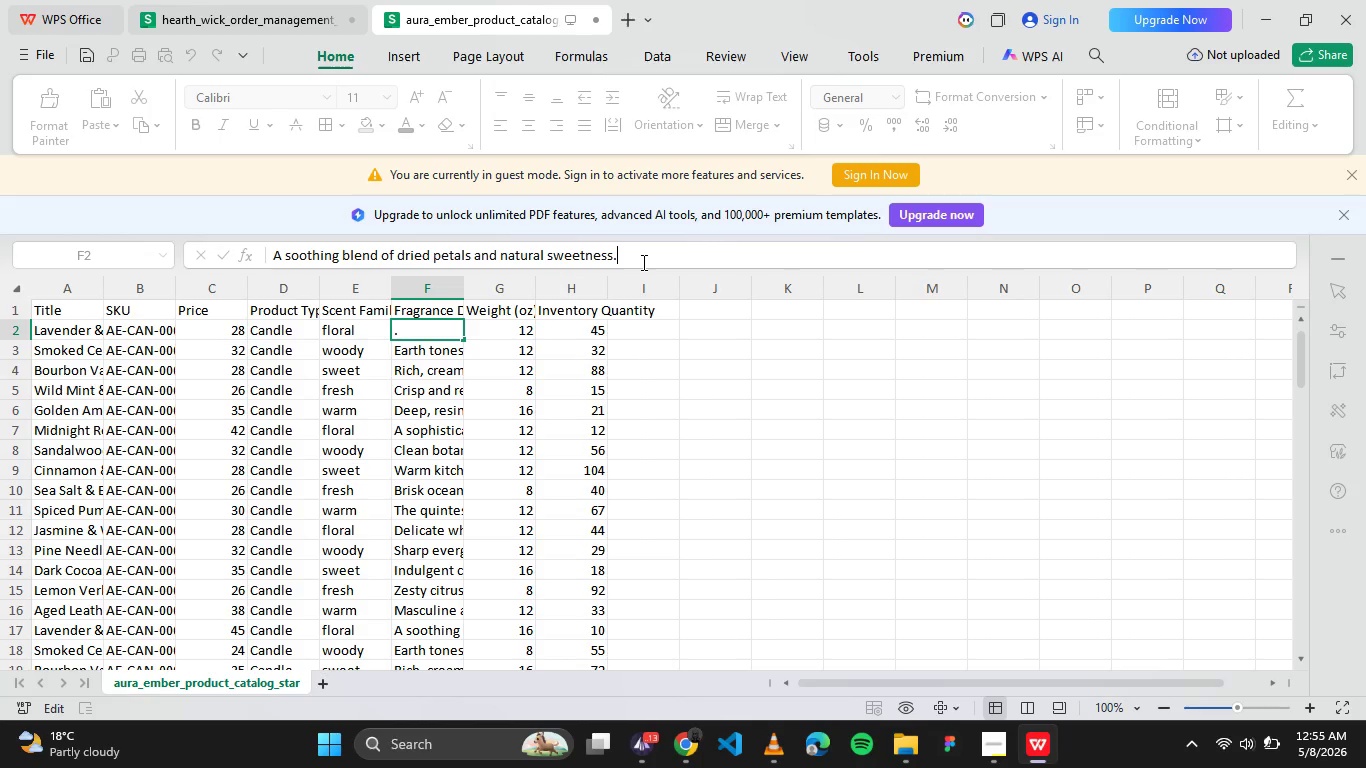 
left_click_drag(start_coordinate=[642, 262], to_coordinate=[270, 248])
 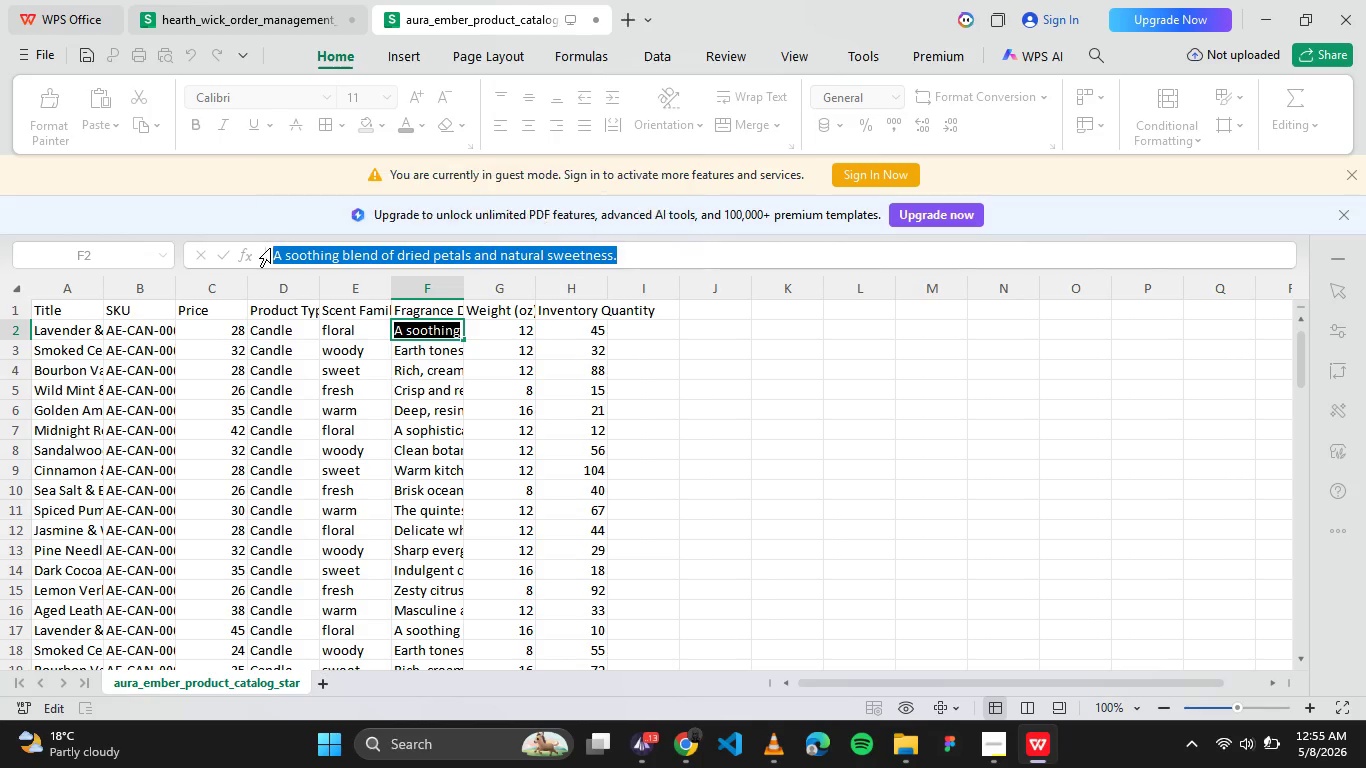 
key(Control+C)
 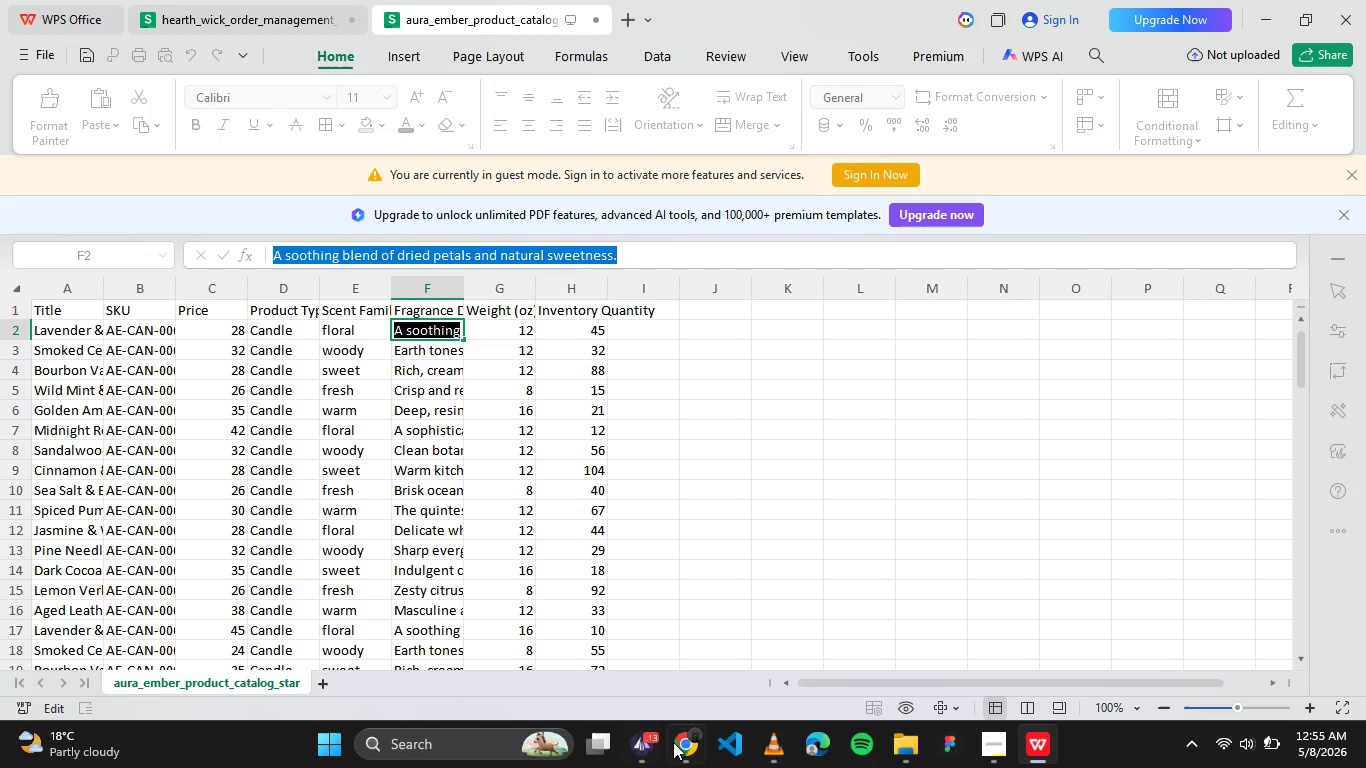 
left_click([683, 744])
 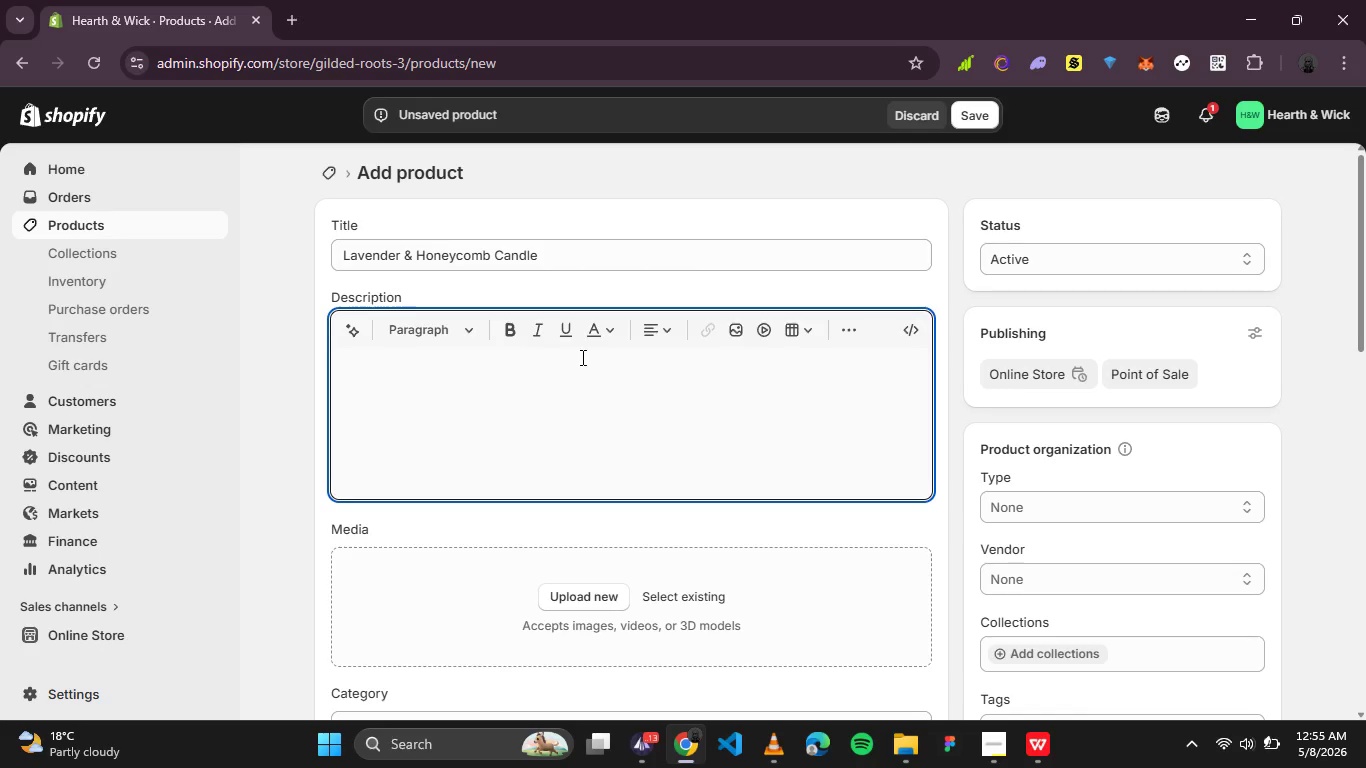 
key(Control+V)
 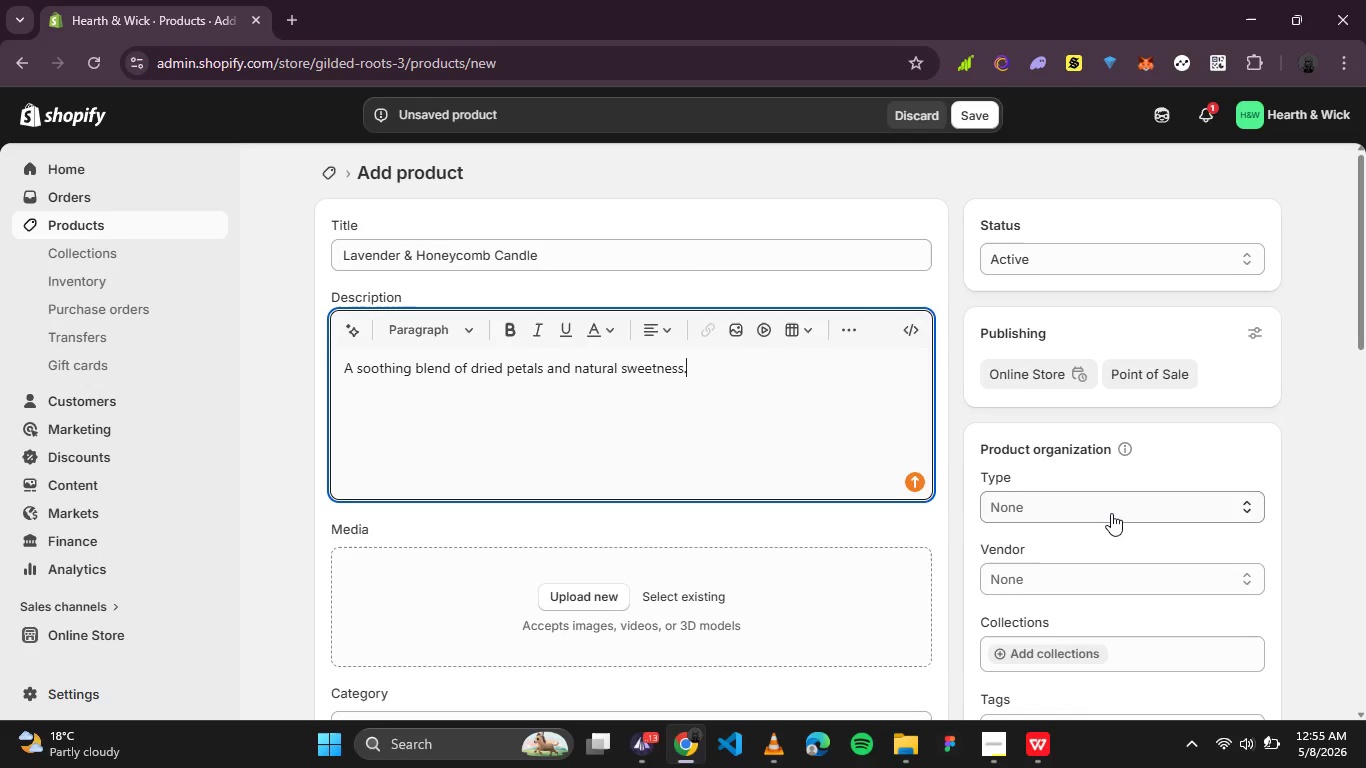 
wait(21.09)
 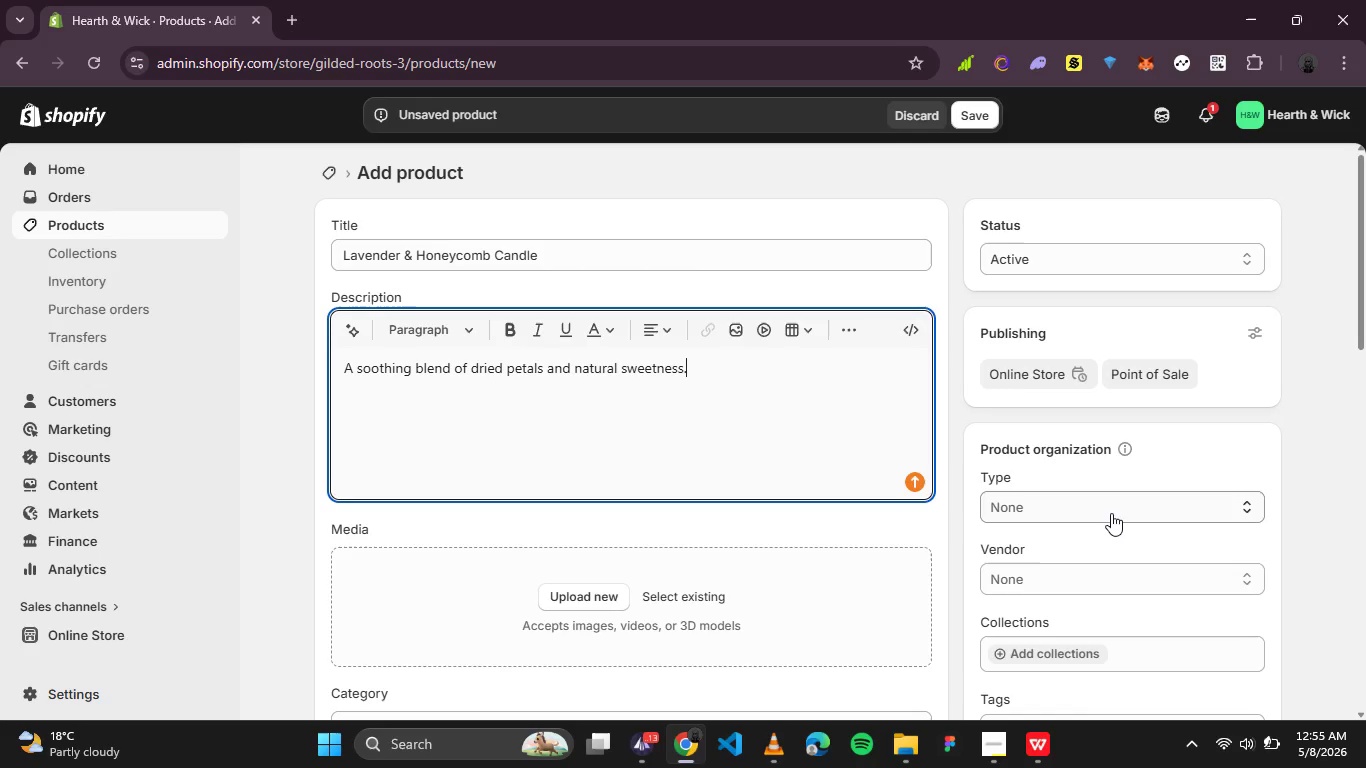 
left_click([1055, 507])
 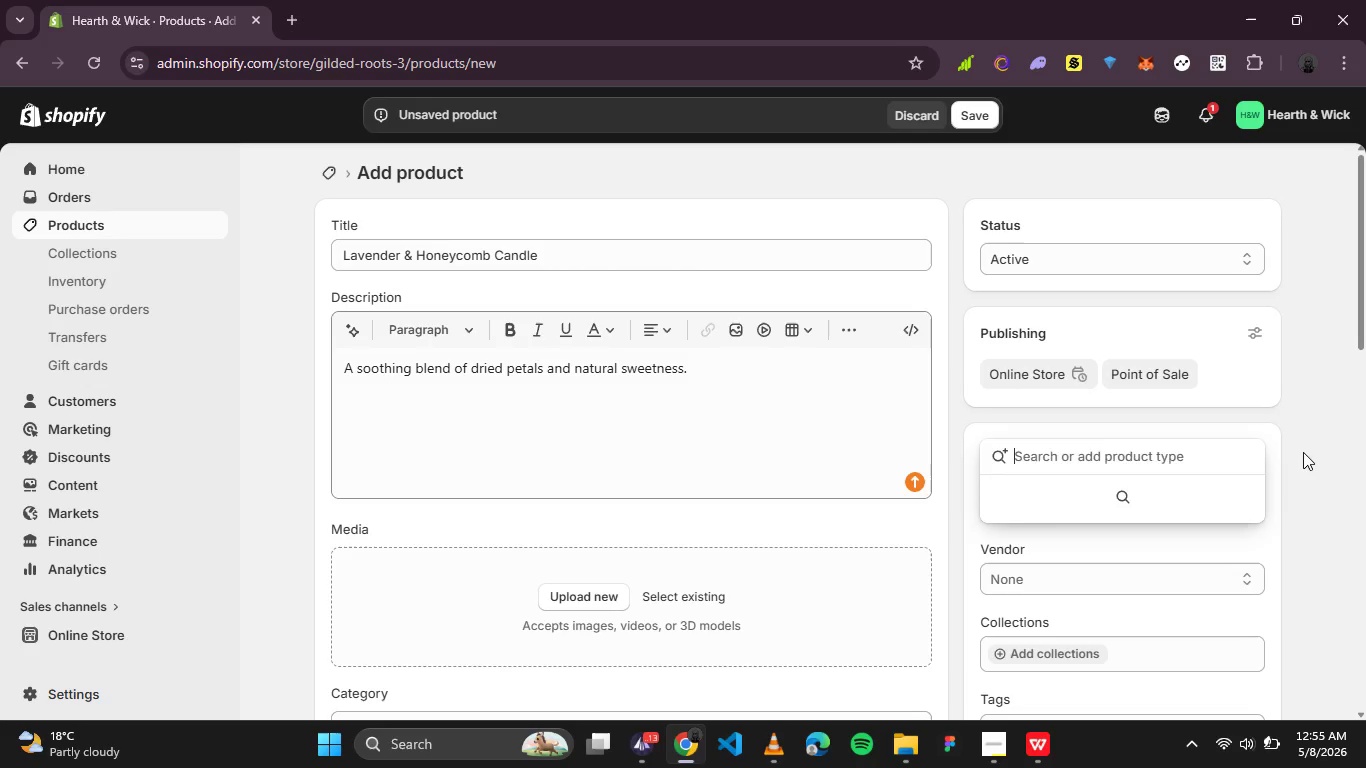 
double_click([1157, 572])
 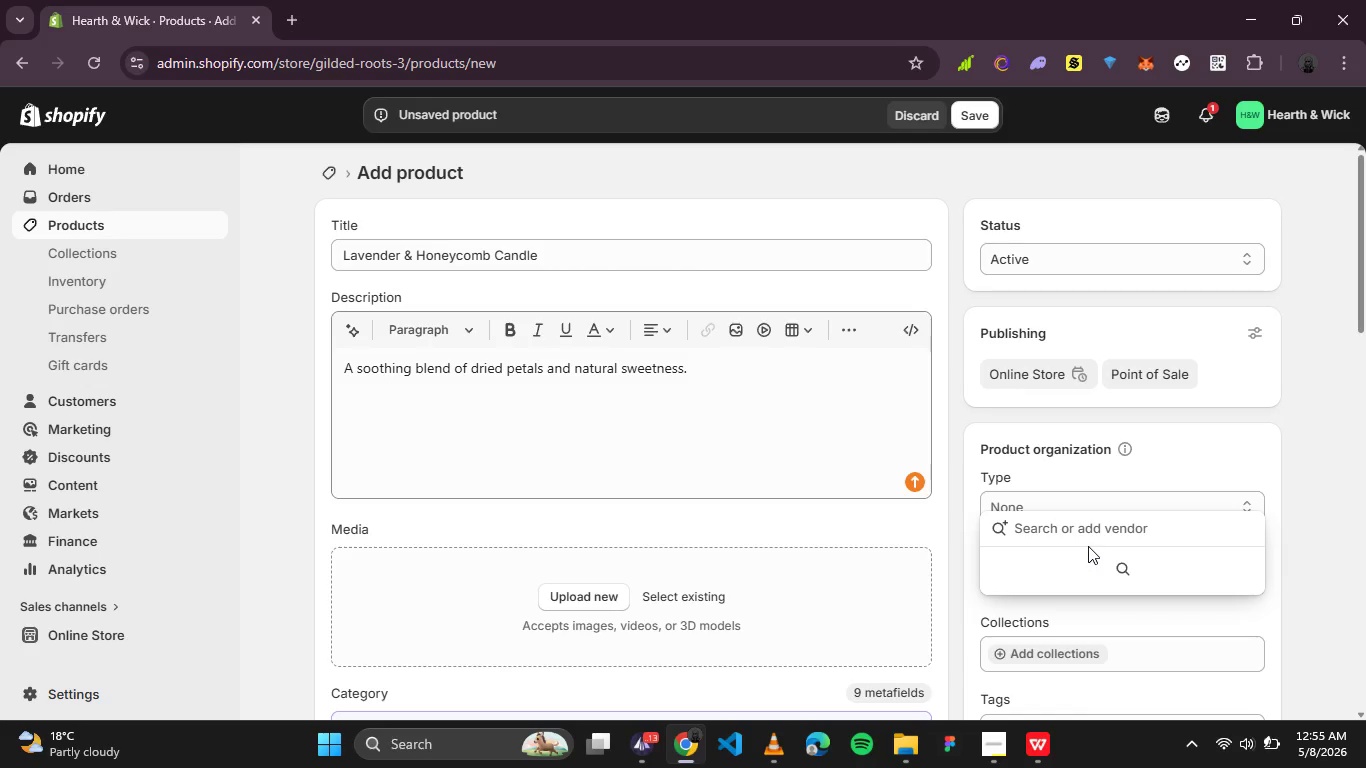 
type(Hearth & Wick)
 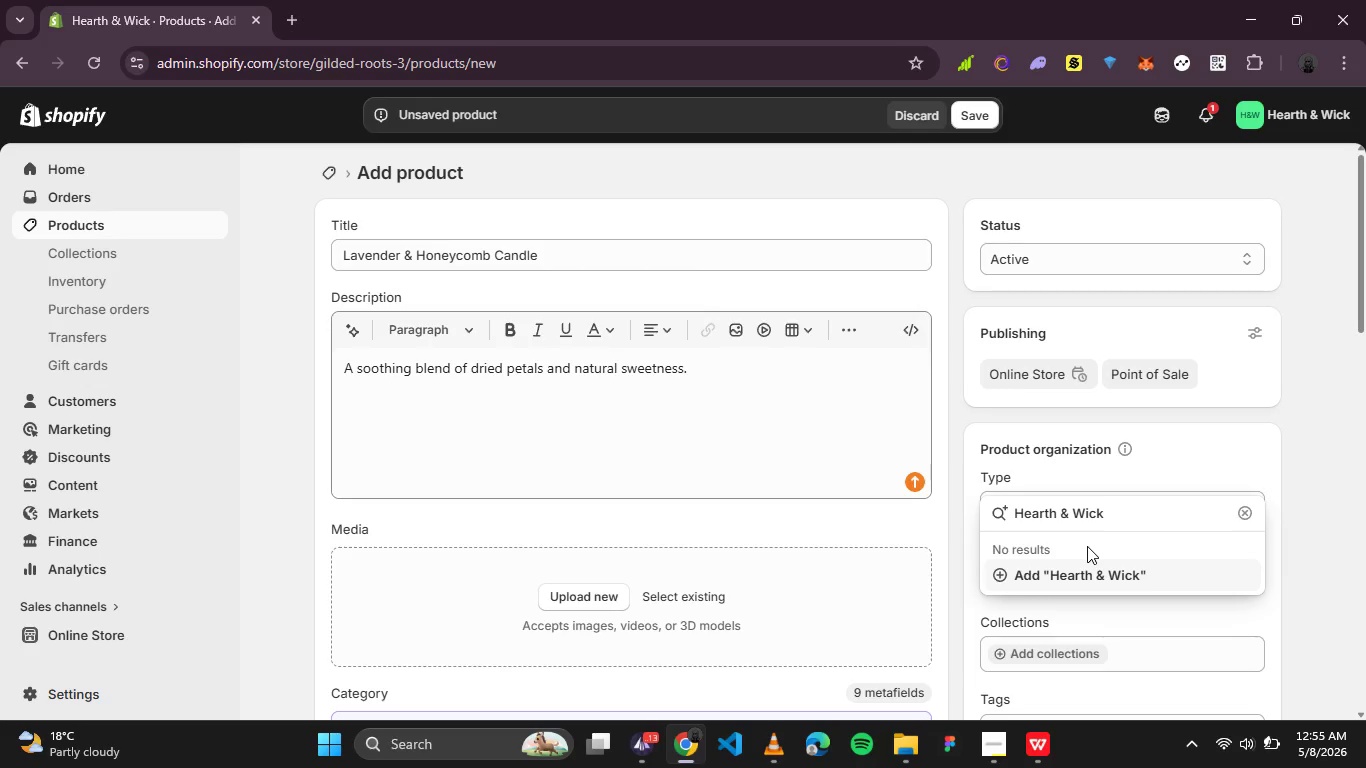 
left_click([1082, 579])
 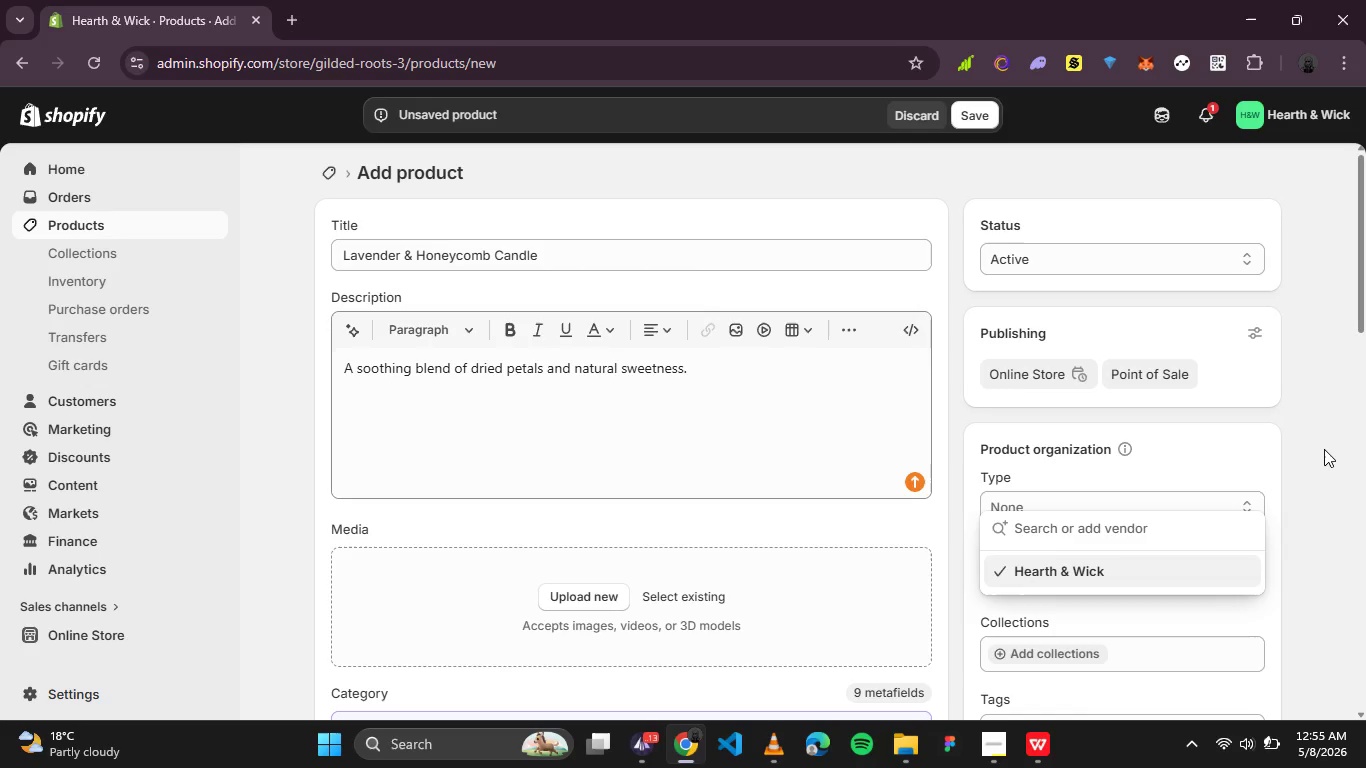 
left_click([1325, 450])
 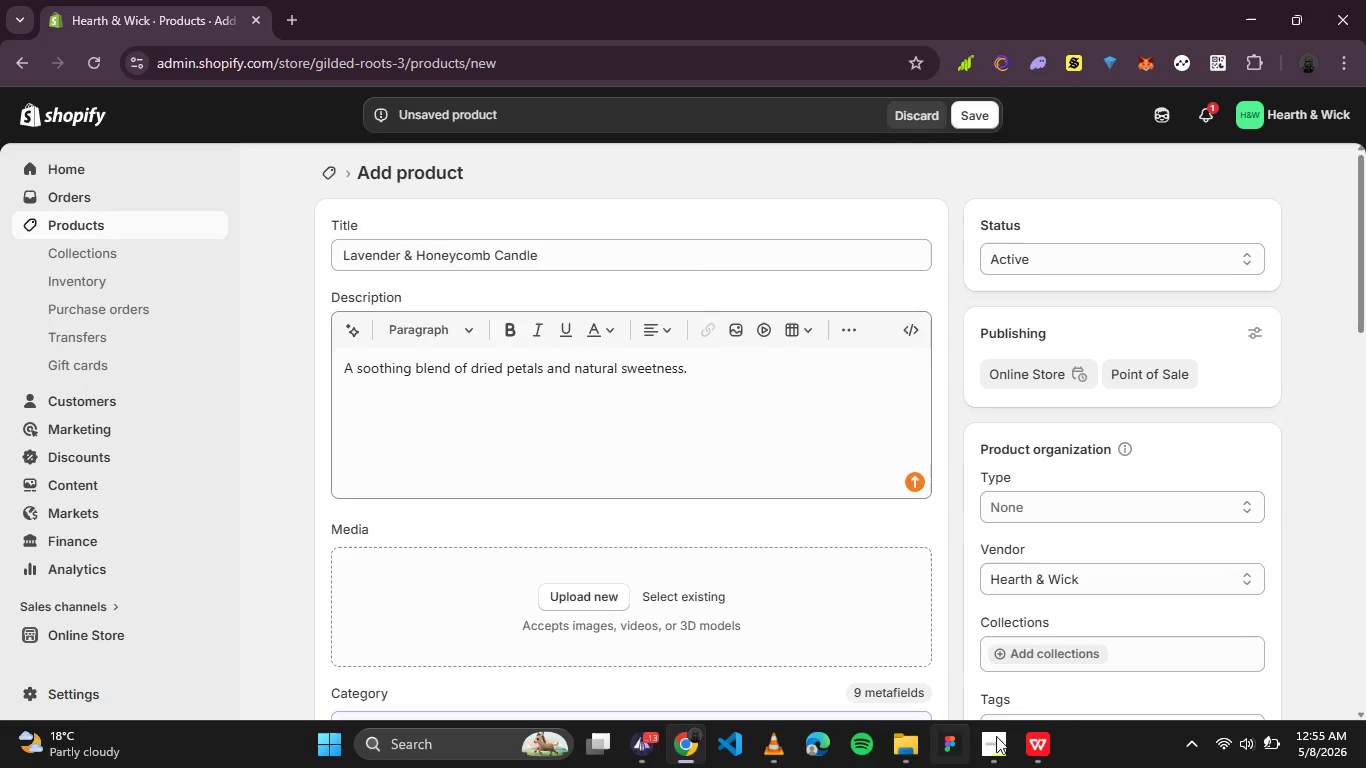 
left_click([1039, 744])
 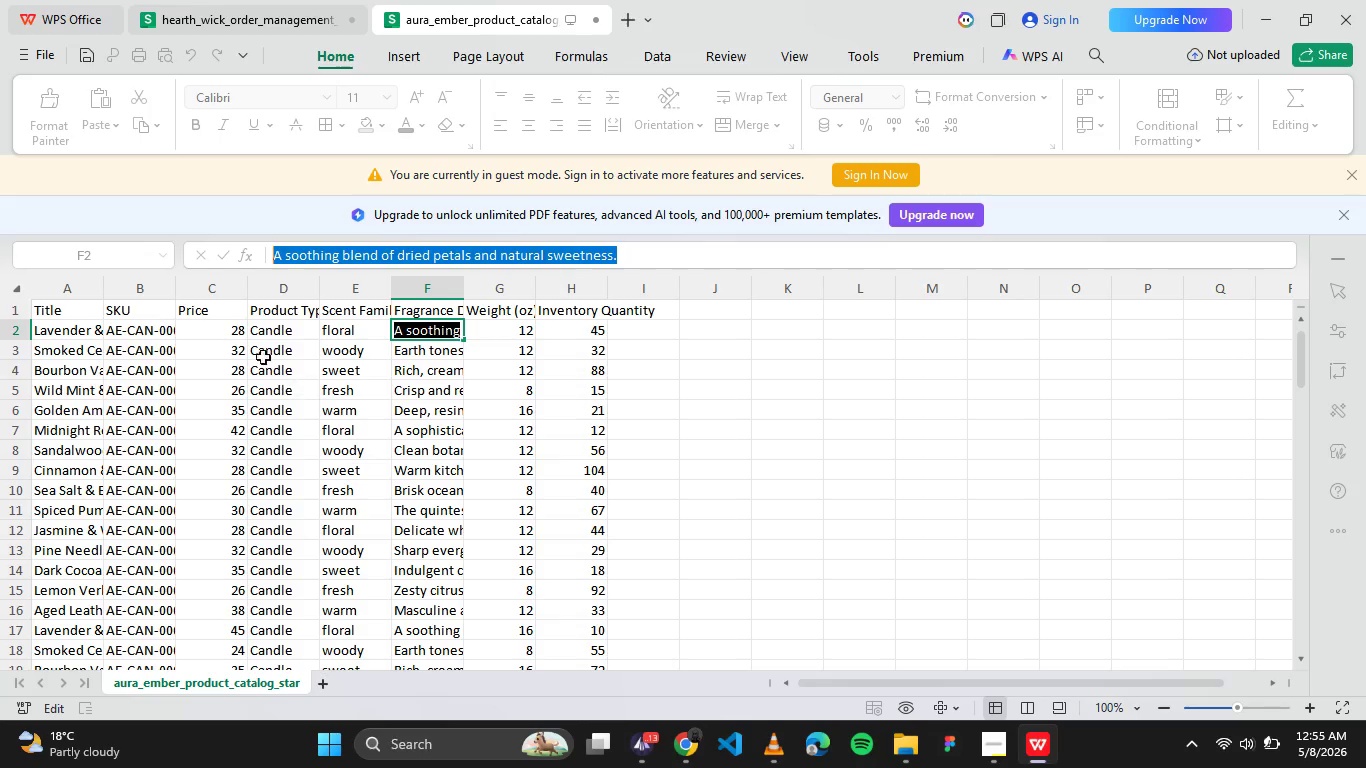 
left_click([276, 334])
 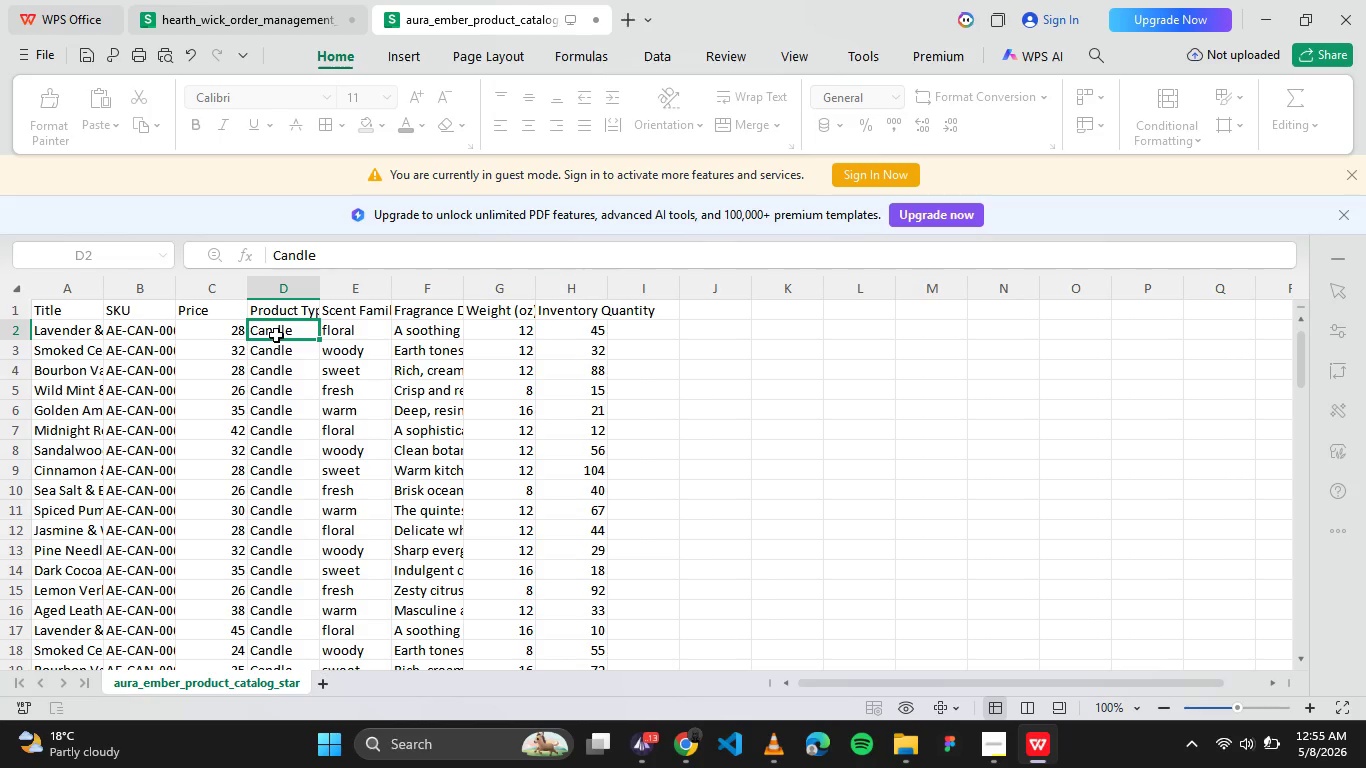 
key(Control+C)
 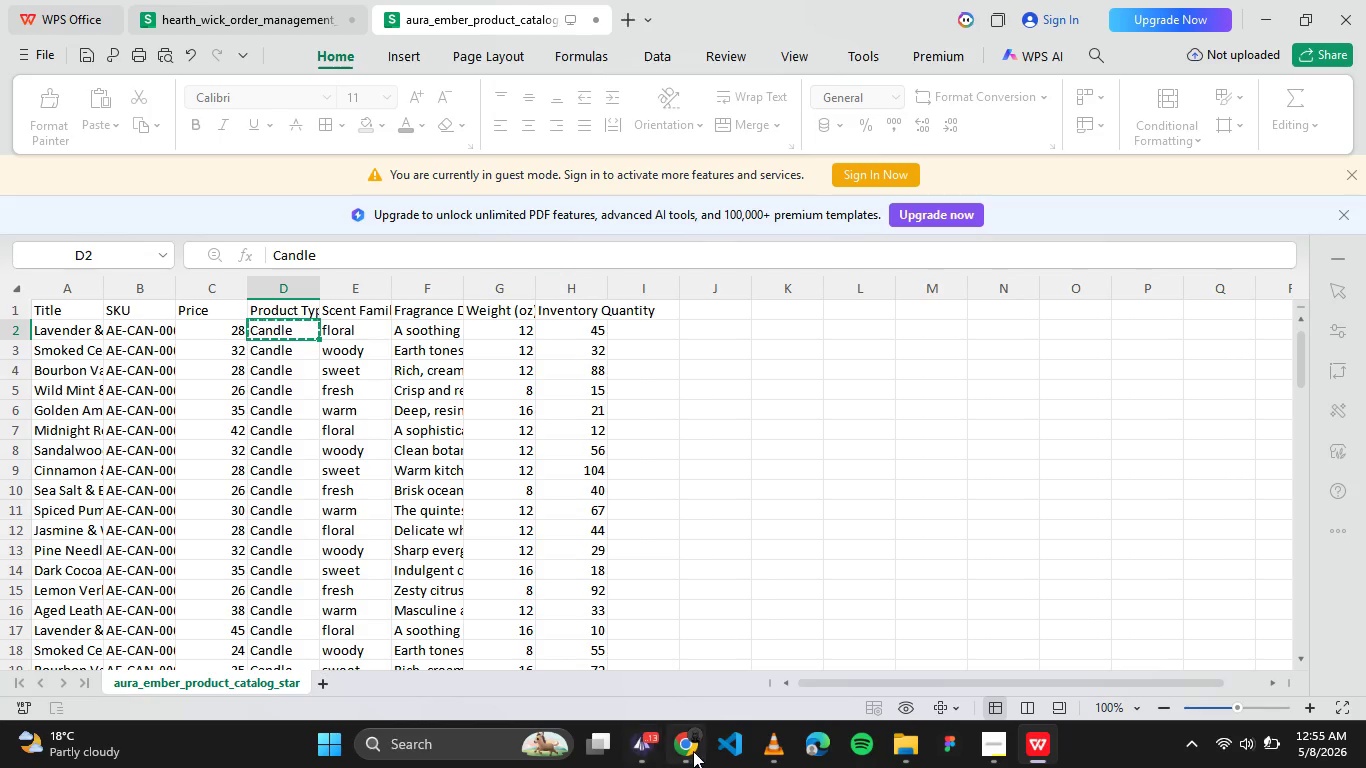 
left_click([693, 751])
 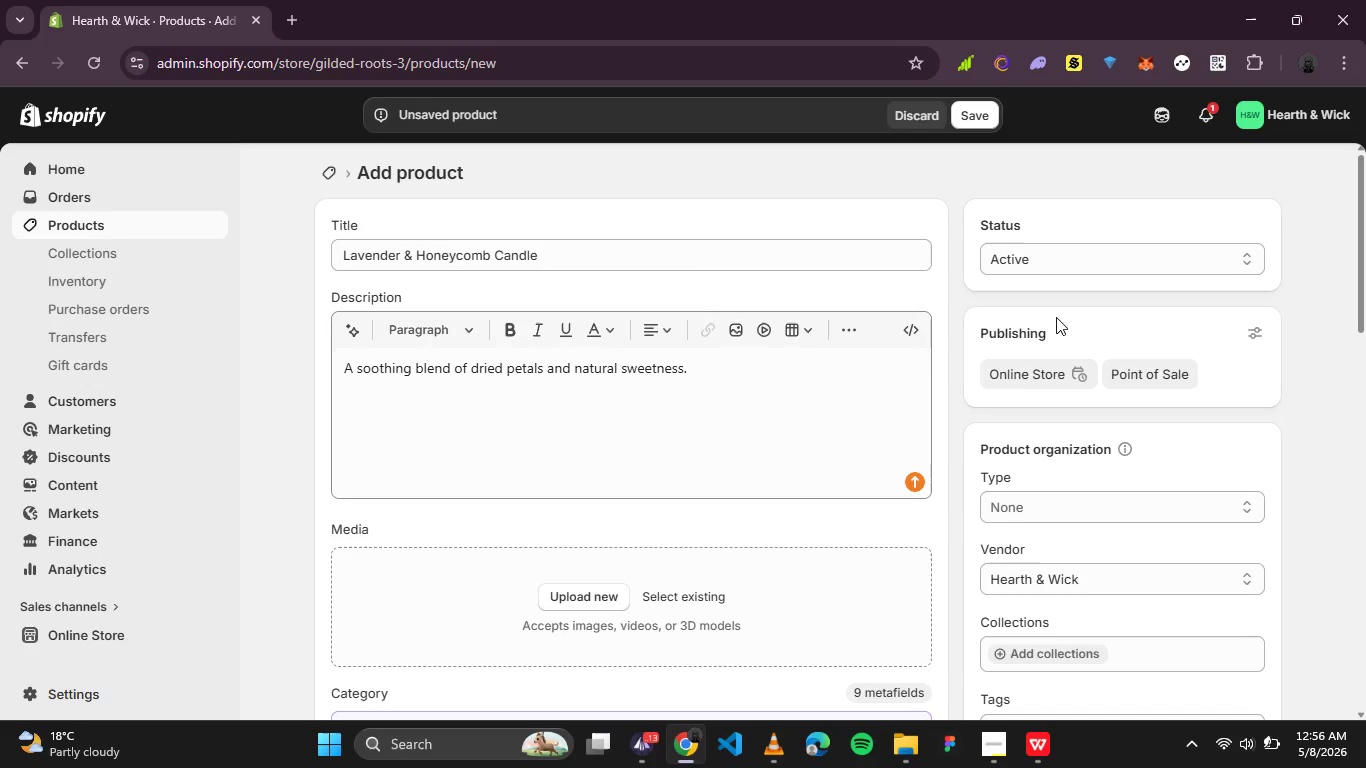 
wait(8.34)
 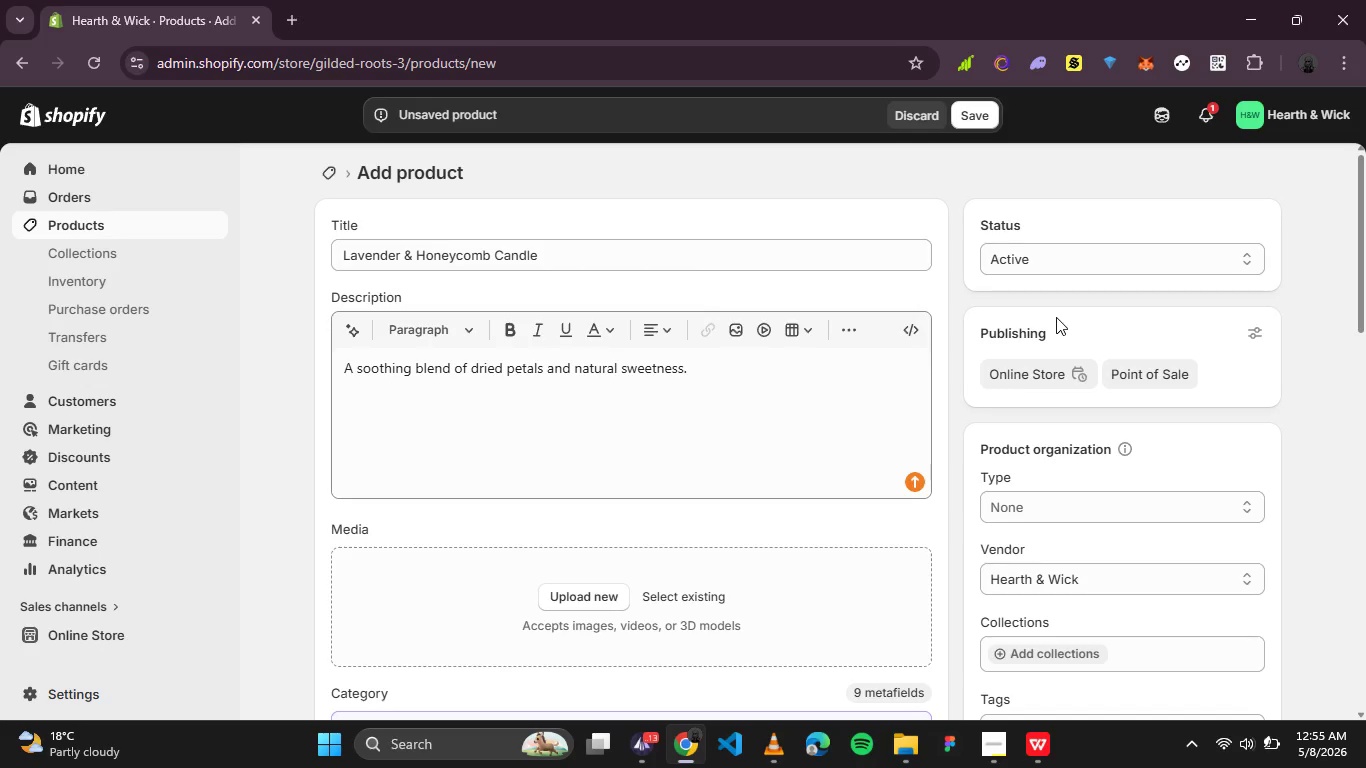 
key(Control+V)
 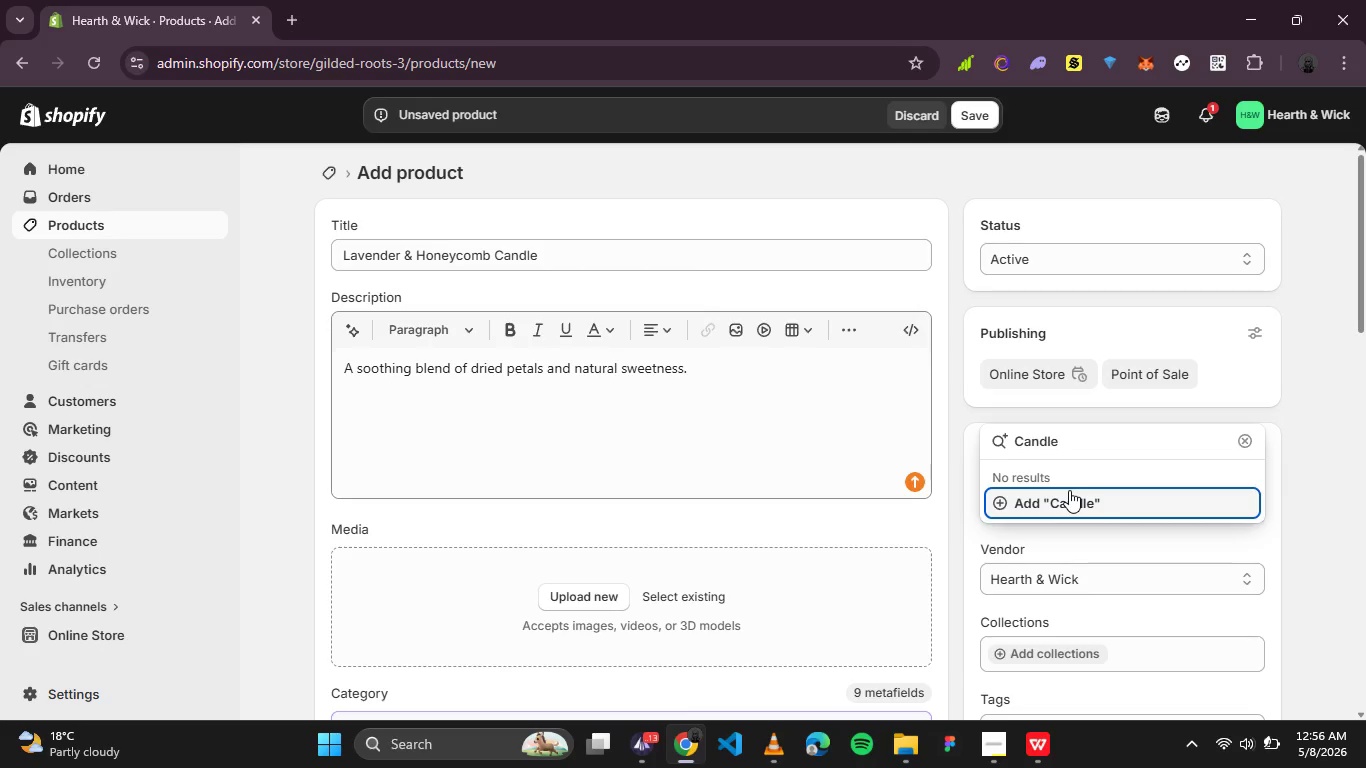 
left_click([1069, 490])
 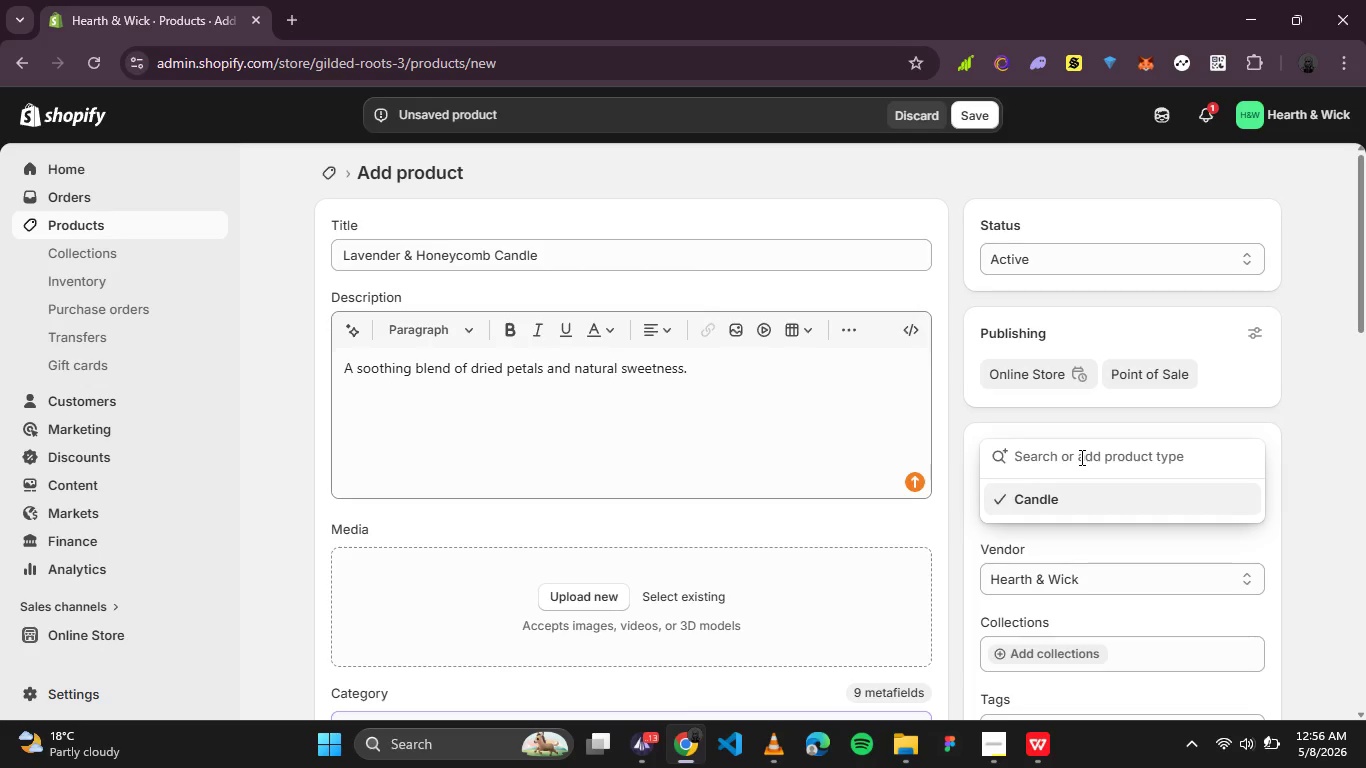 
wait(6.67)
 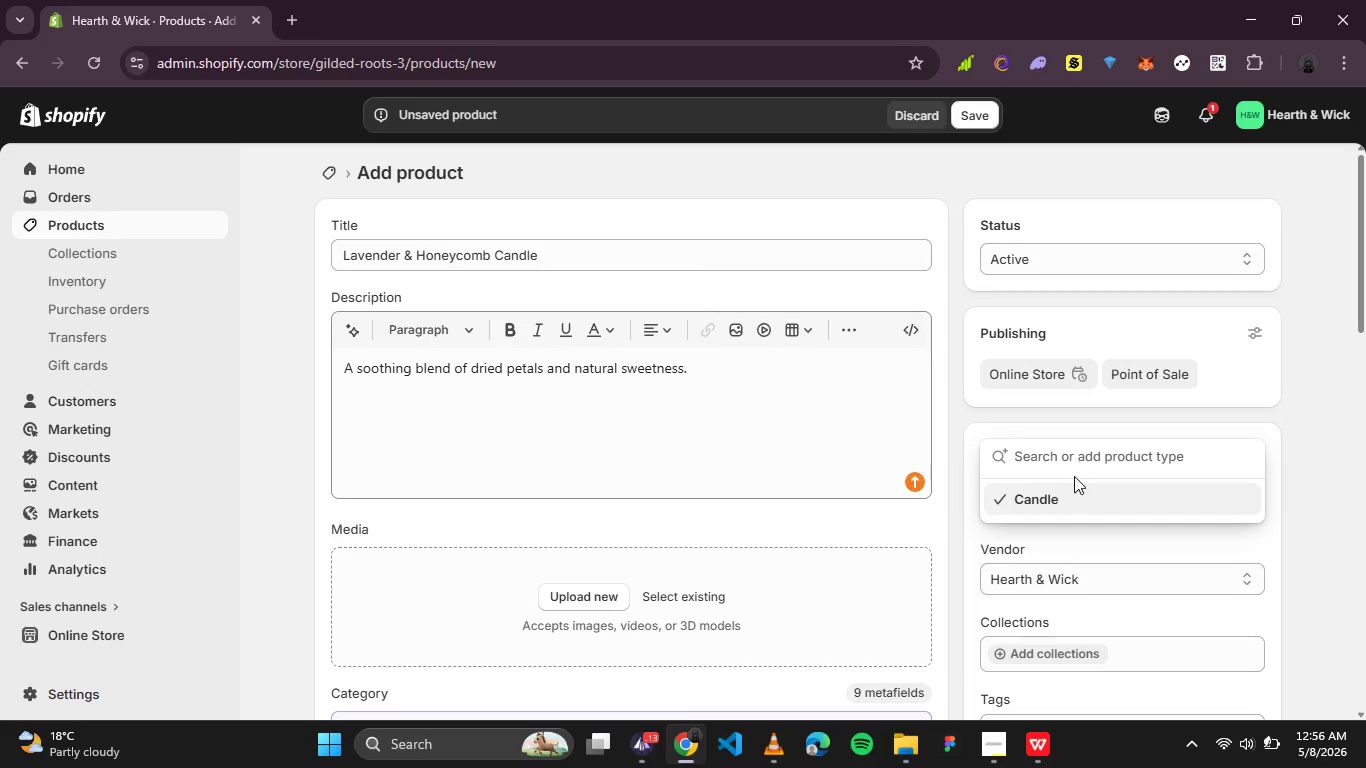 
left_click([1178, 496])
 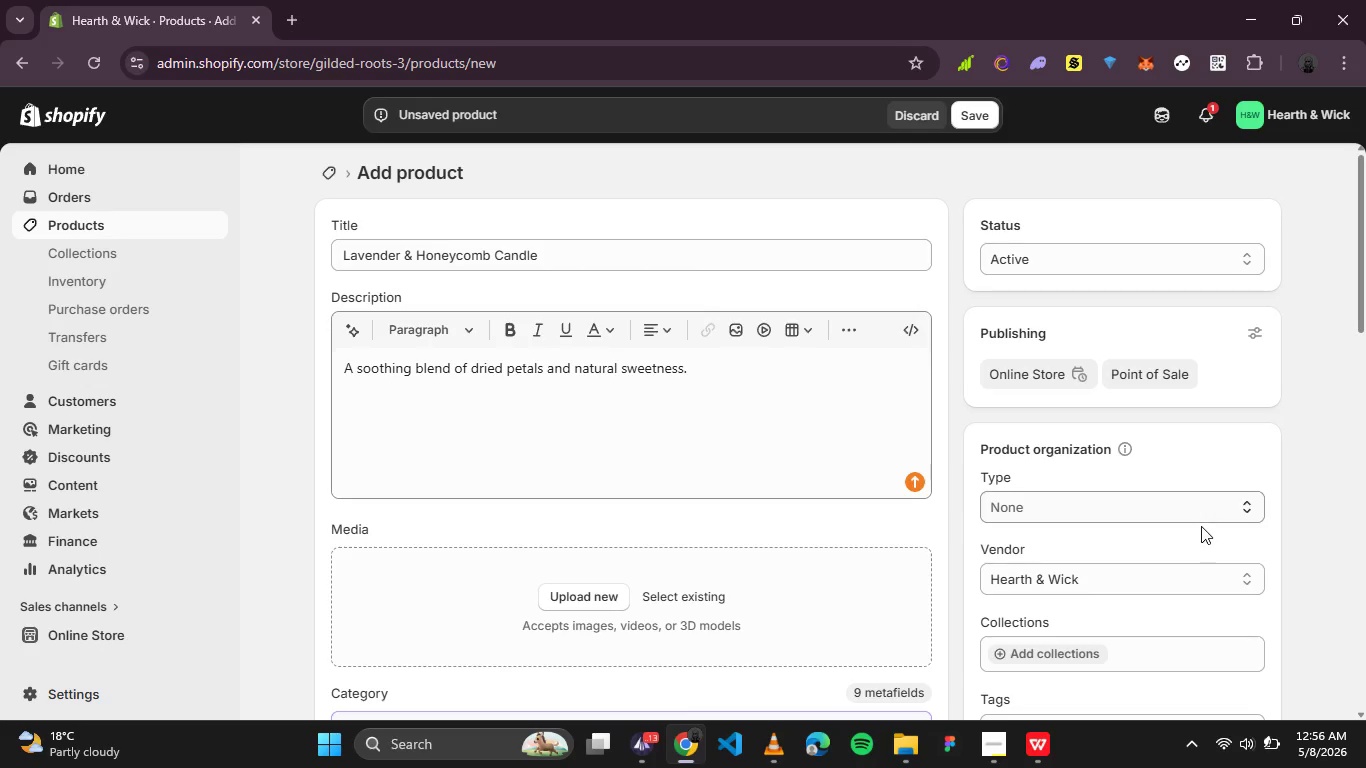 
left_click([1167, 517])
 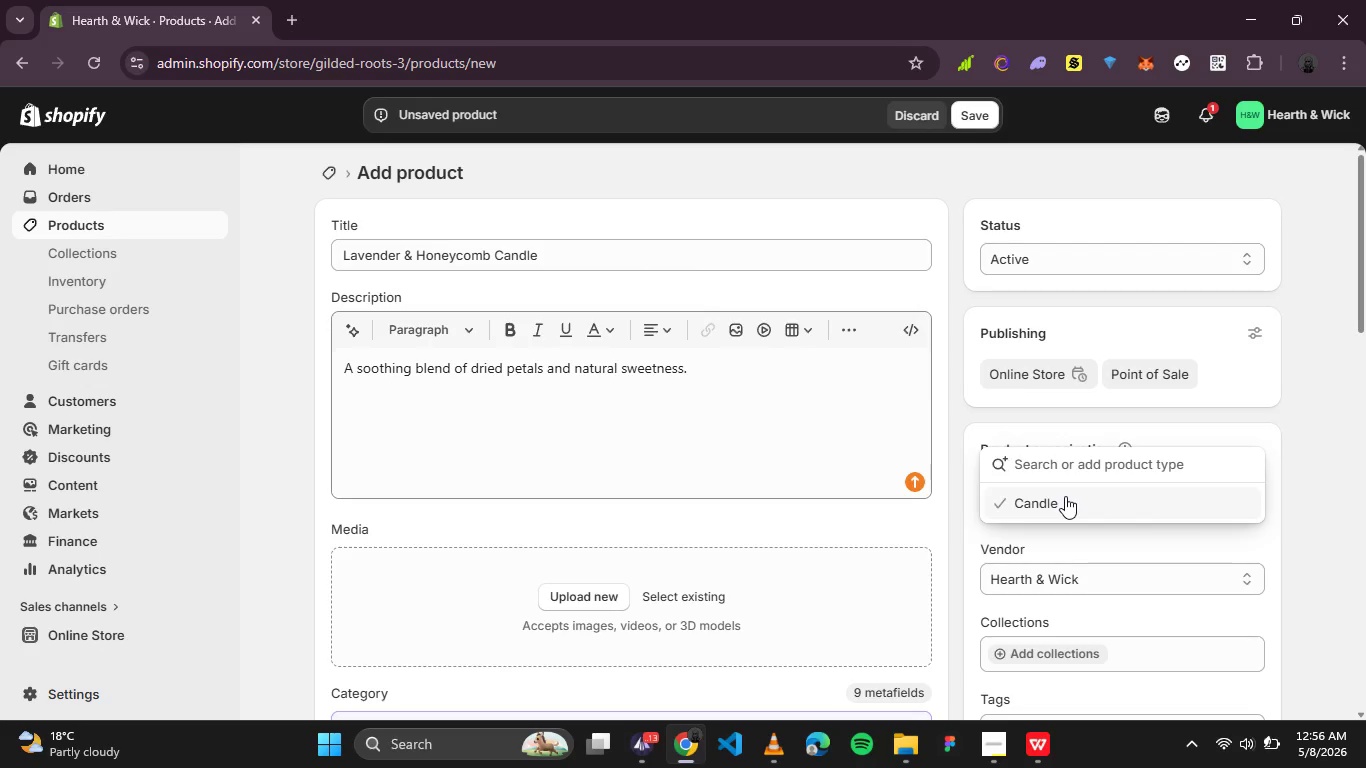 
left_click([1065, 496])
 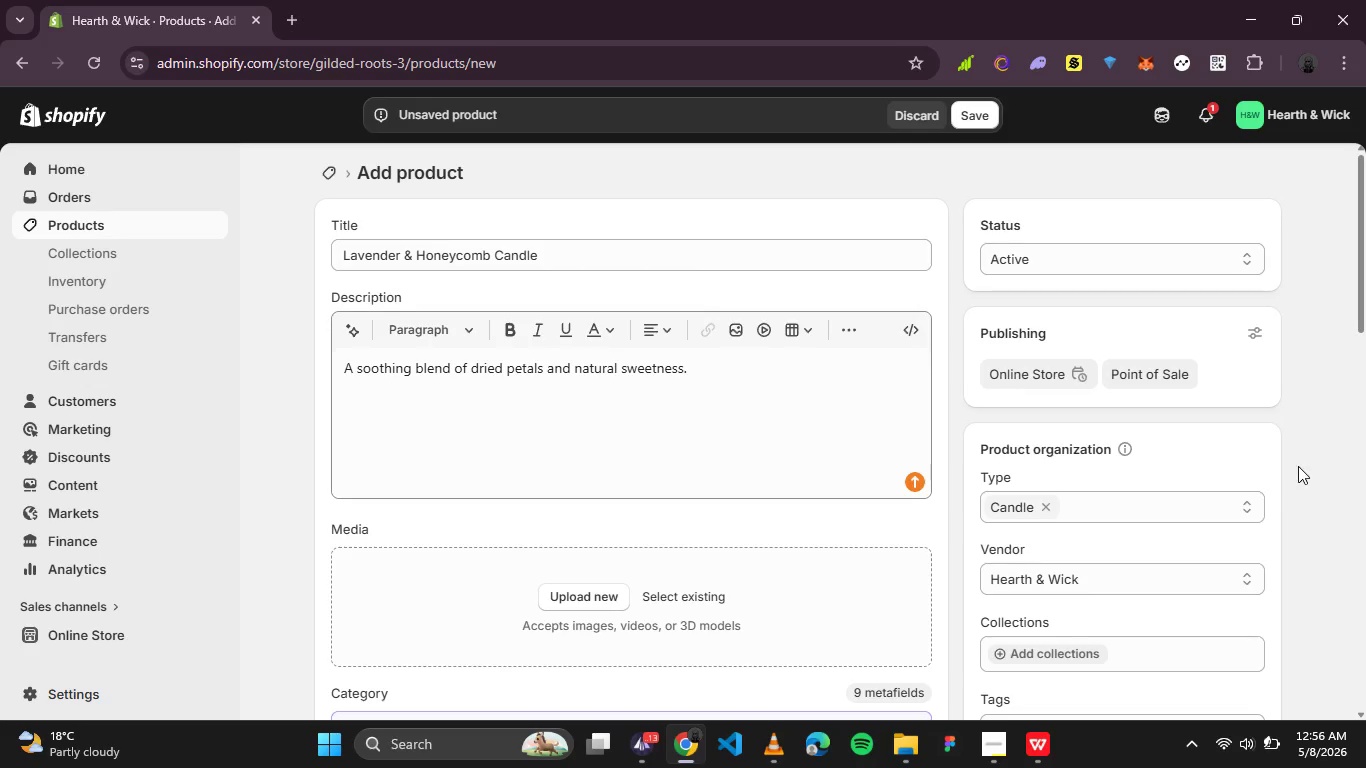 
scroll: coordinate [1298, 466], scroll_direction: down, amount: 1.0
 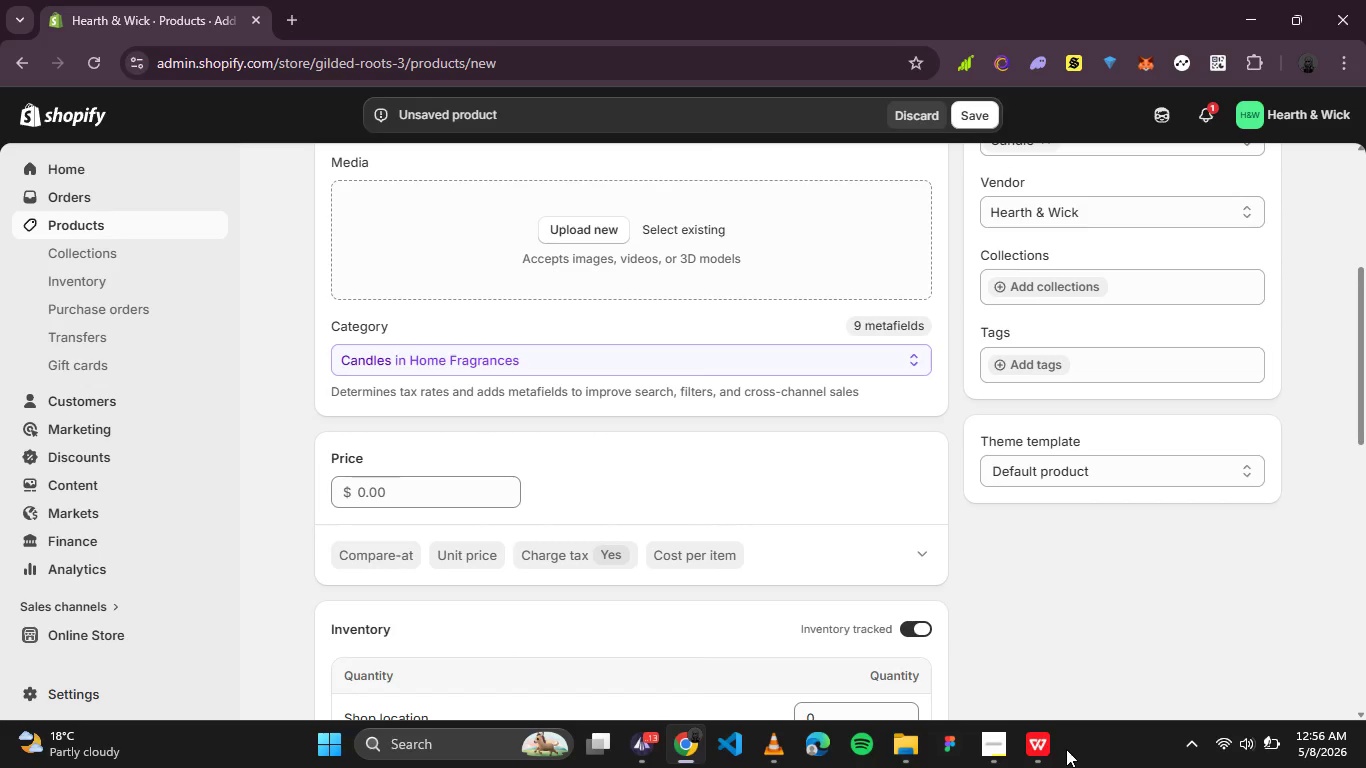 
left_click([980, 744])
 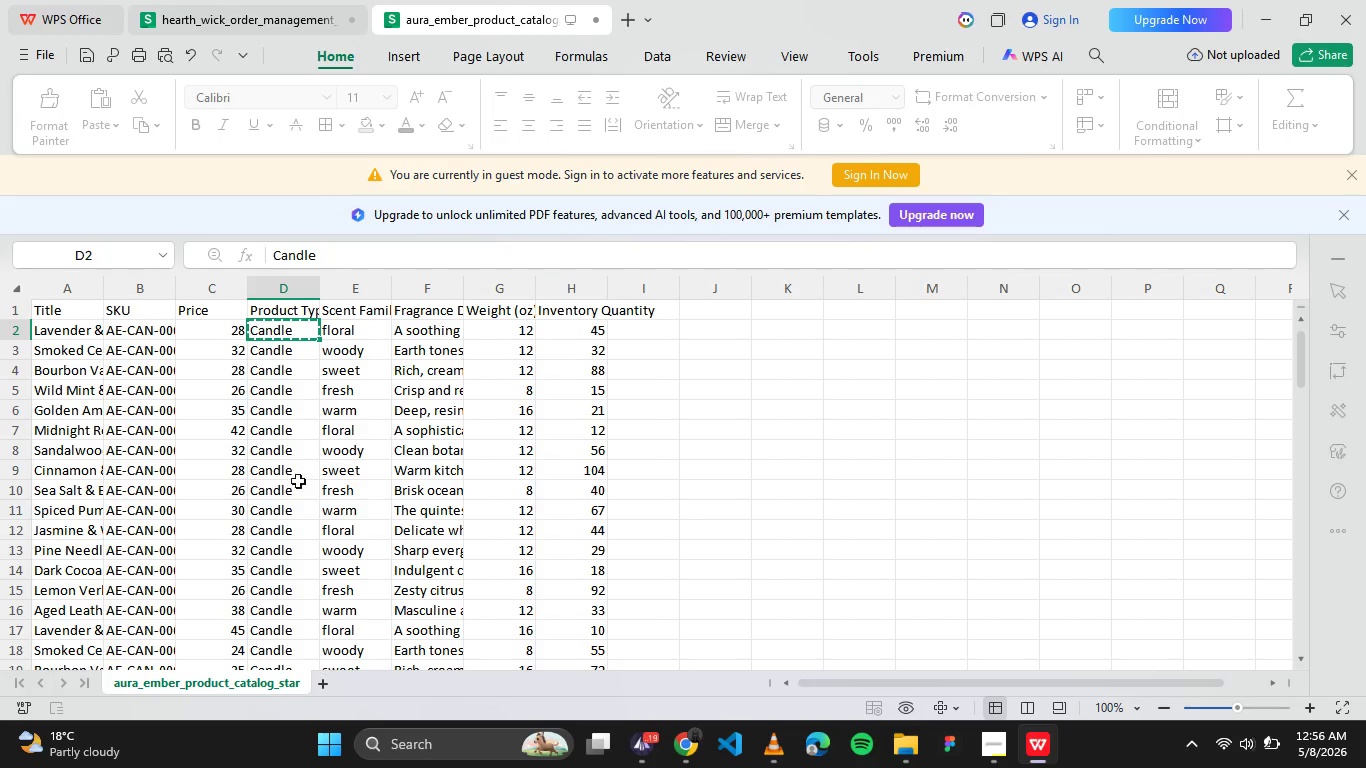 
wait(6.53)
 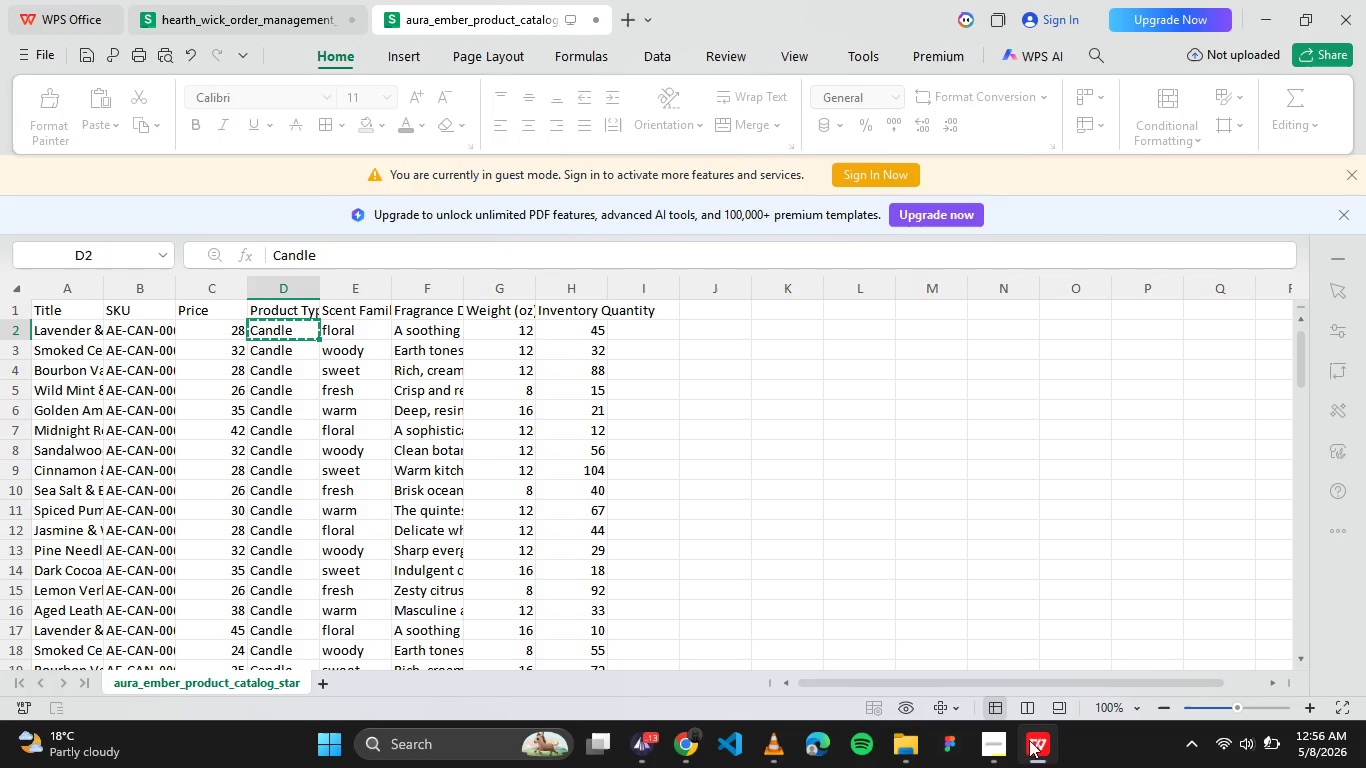 
left_click([367, 484])
 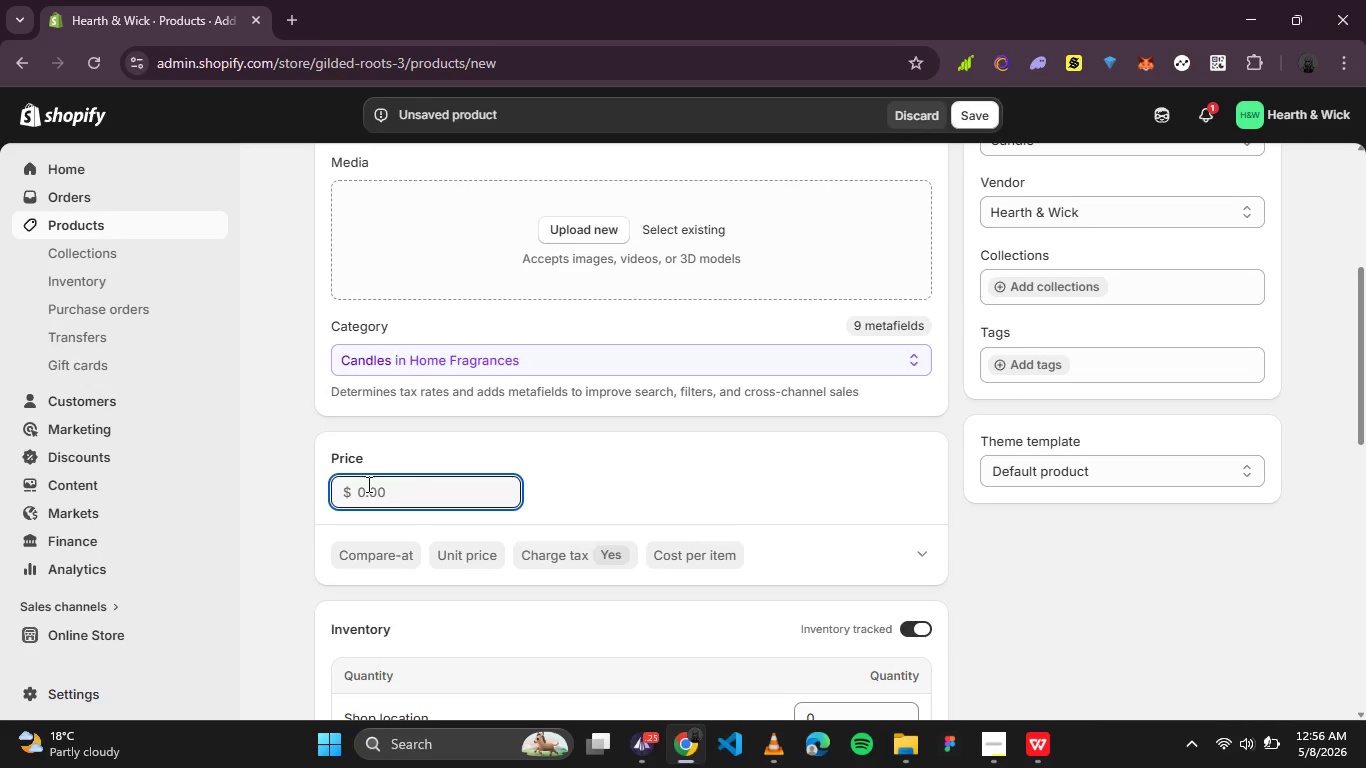 
type(28)
 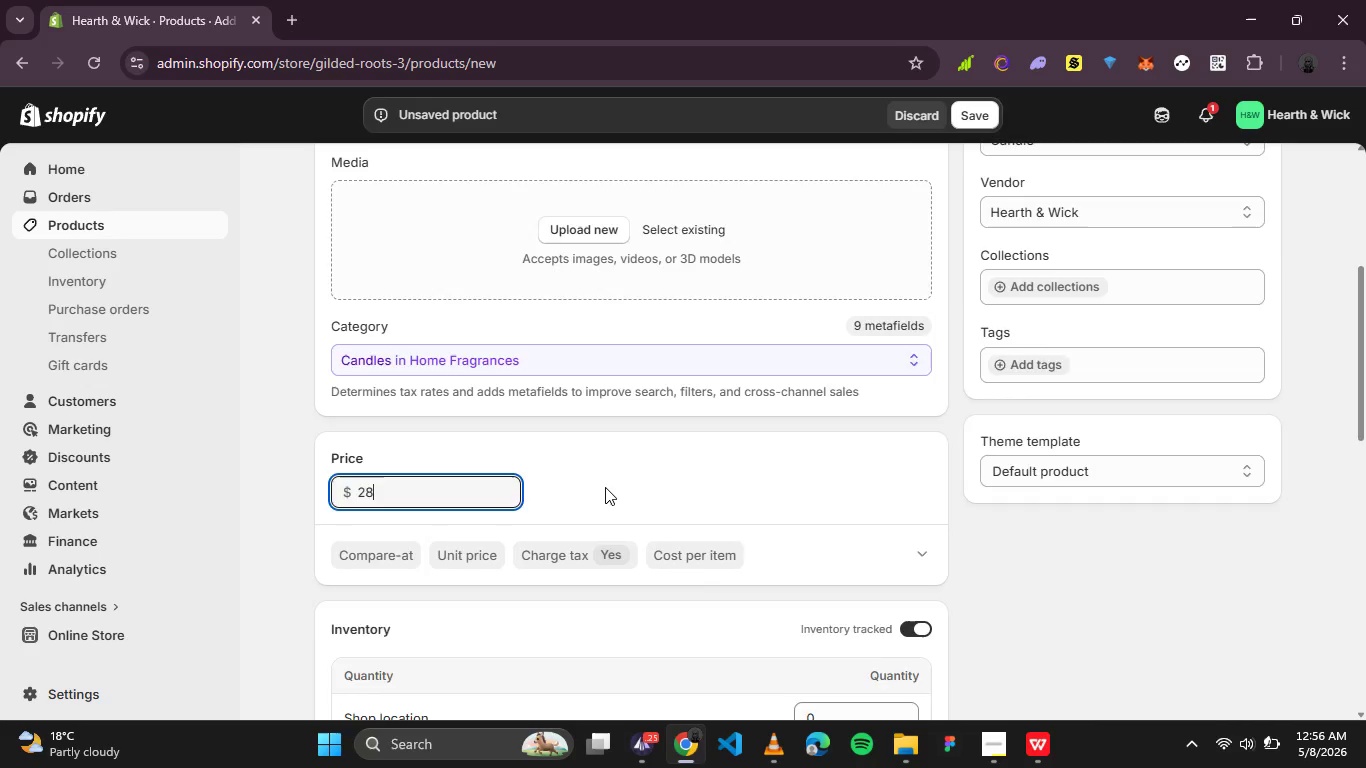 
scroll: coordinate [605, 487], scroll_direction: down, amount: 1.0
 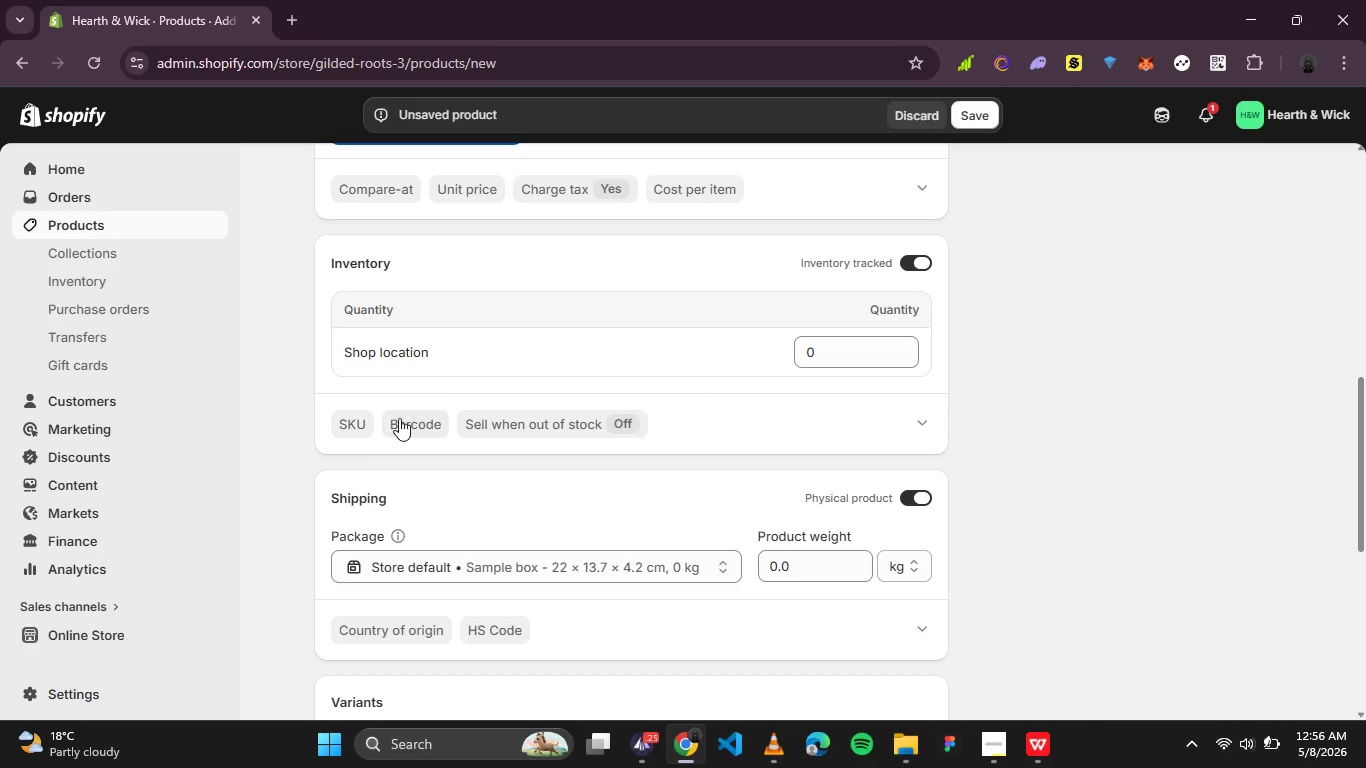 
left_click([369, 423])
 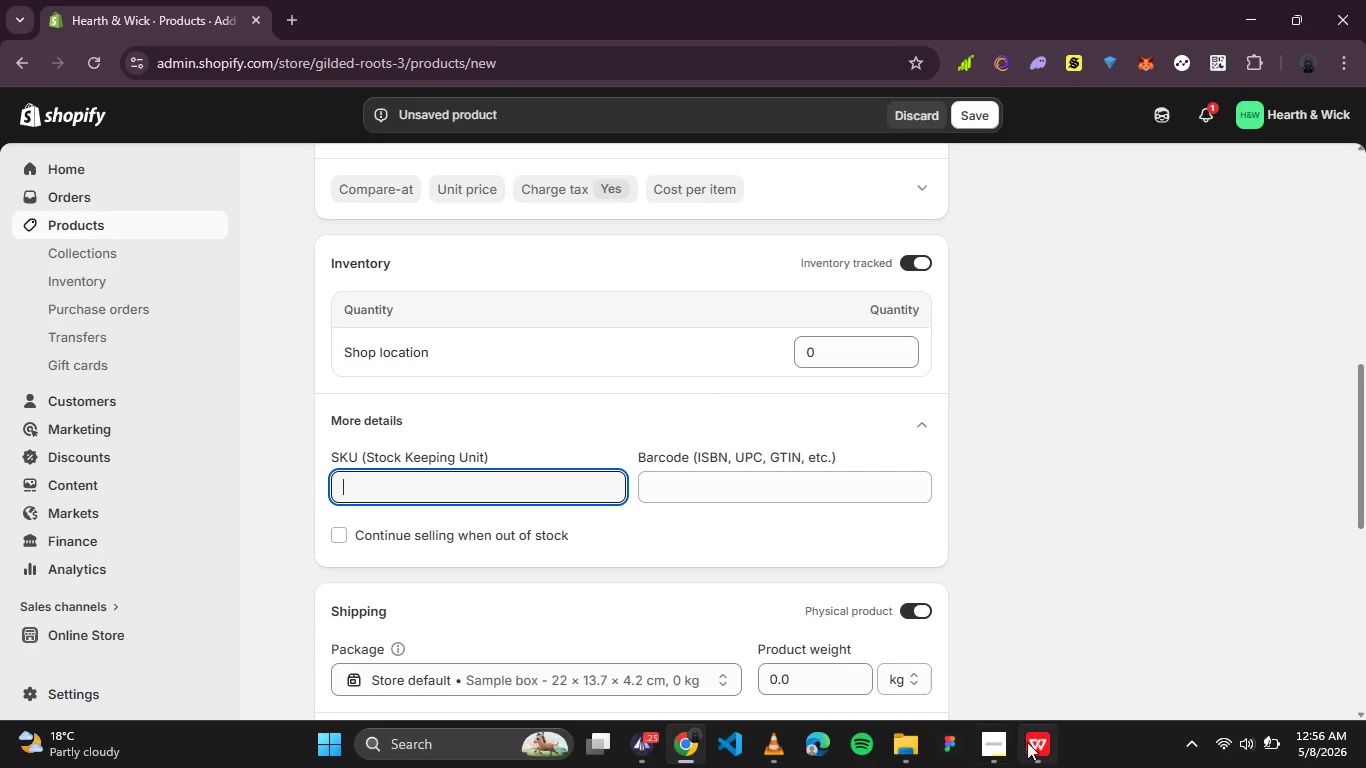 
left_click([1027, 743])
 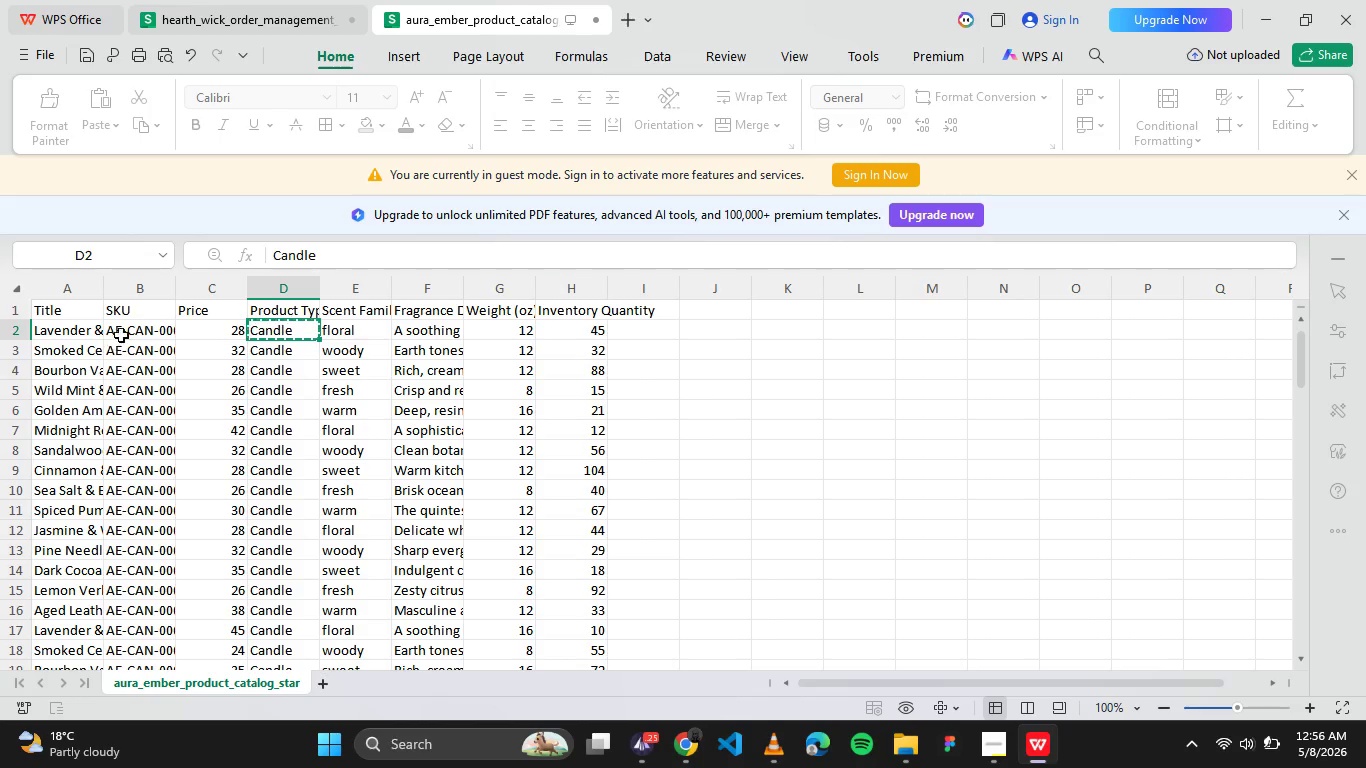 
left_click([123, 333])
 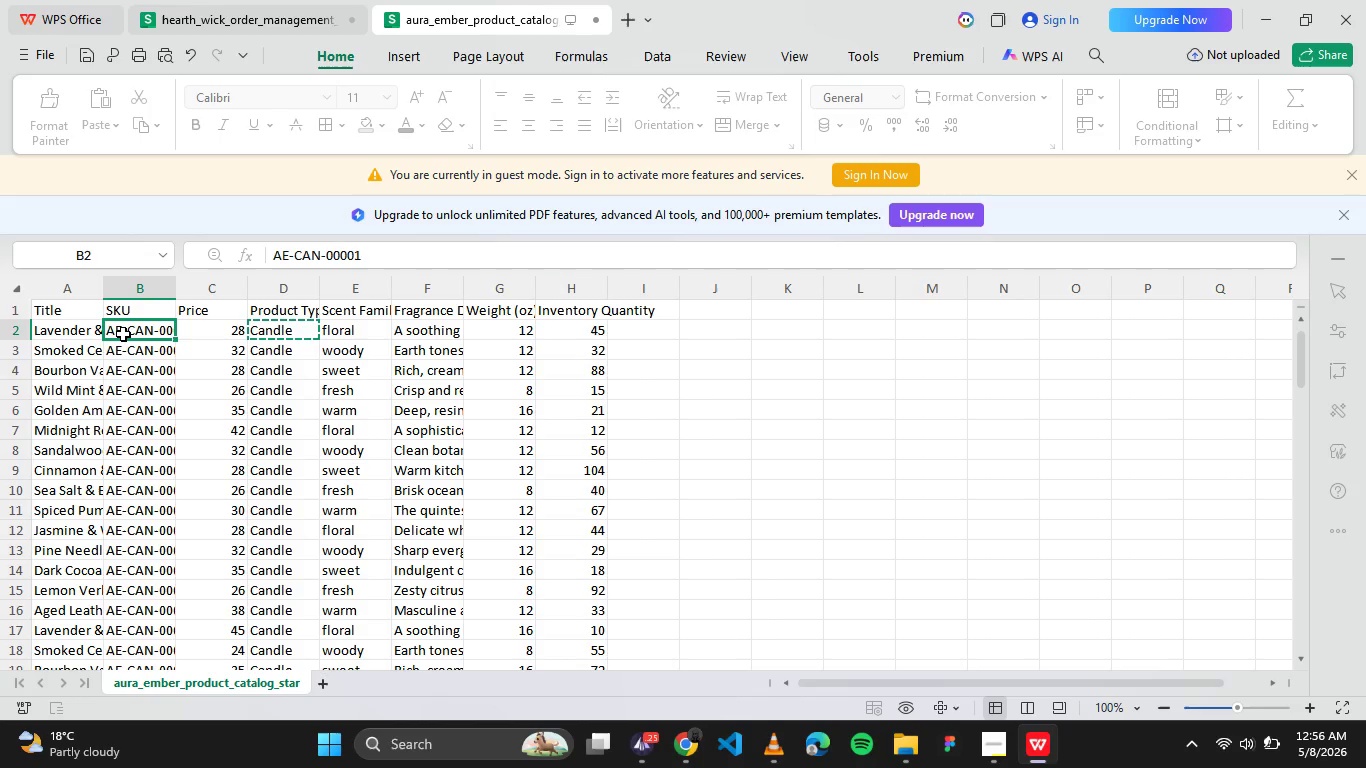 
key(Control+C)
 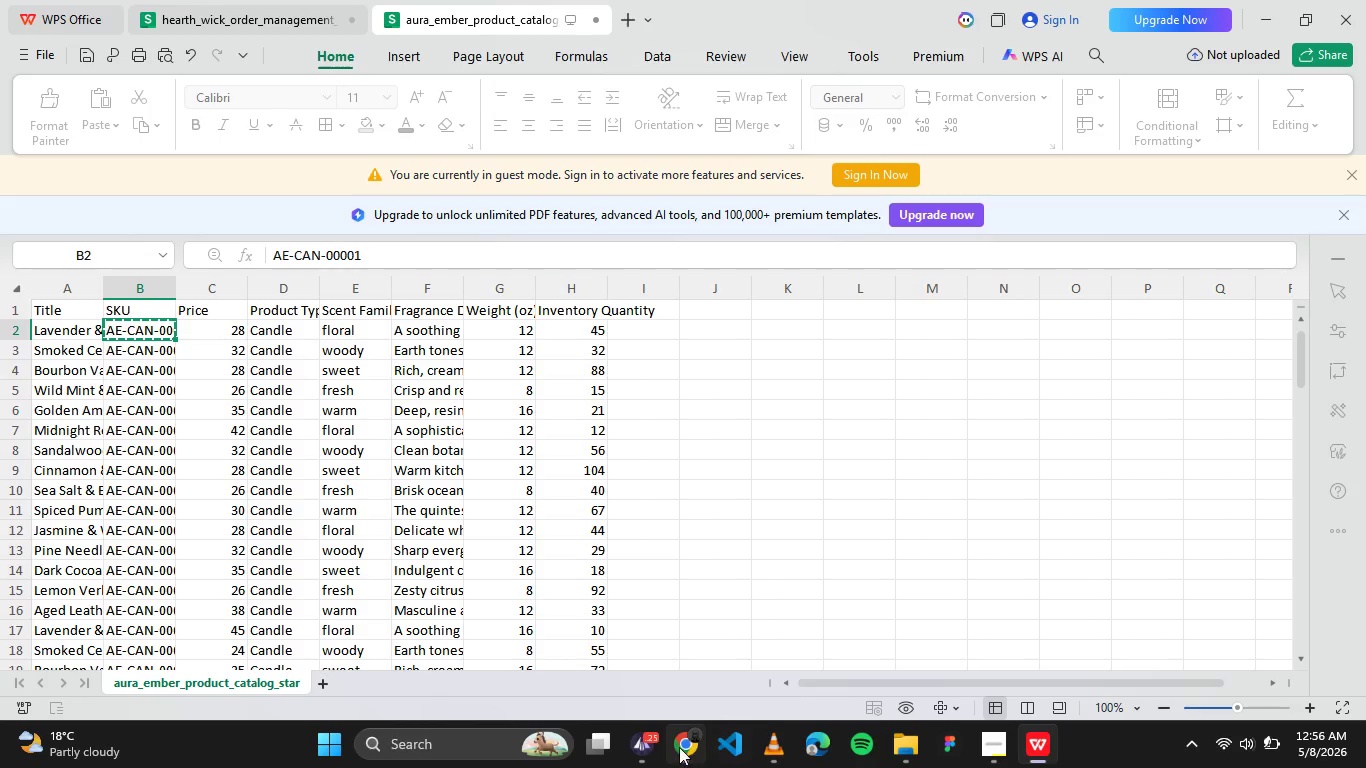 
left_click([678, 747])
 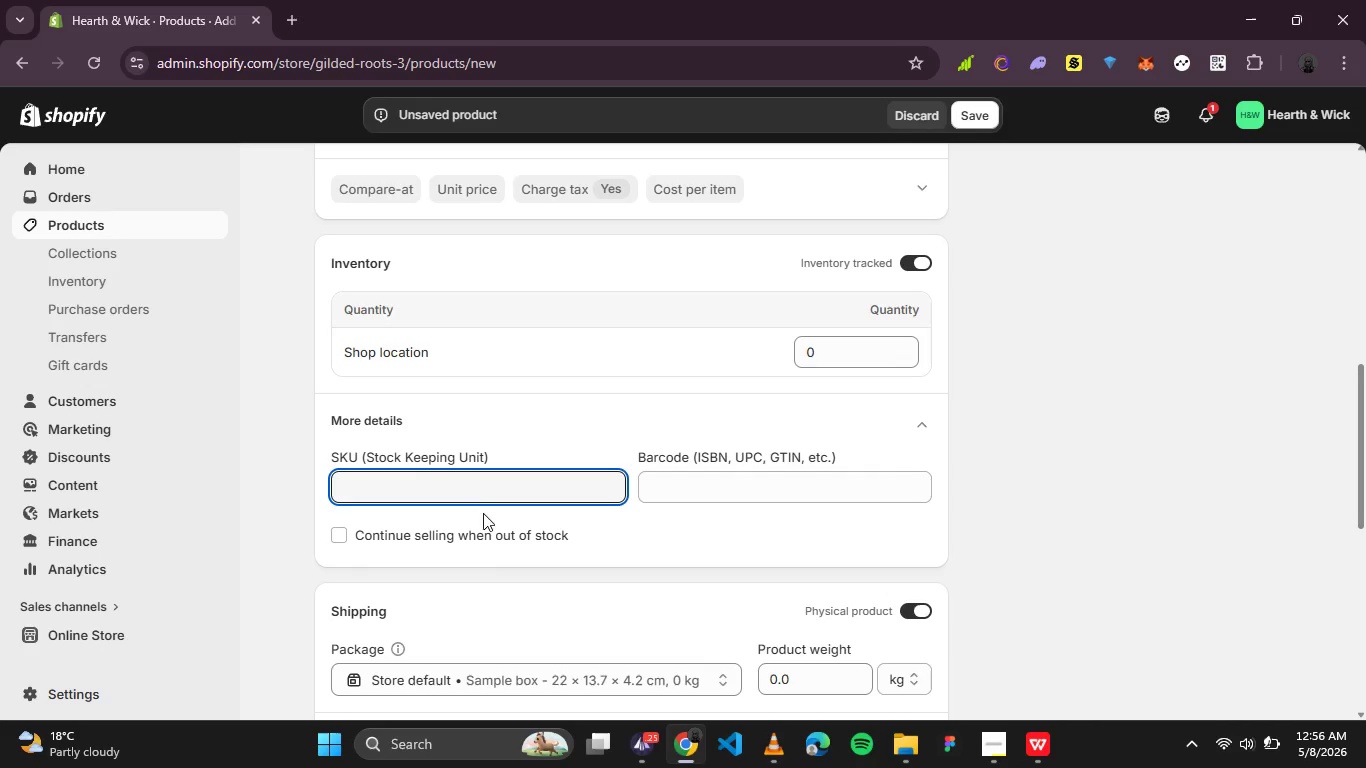 
key(Control+V)
 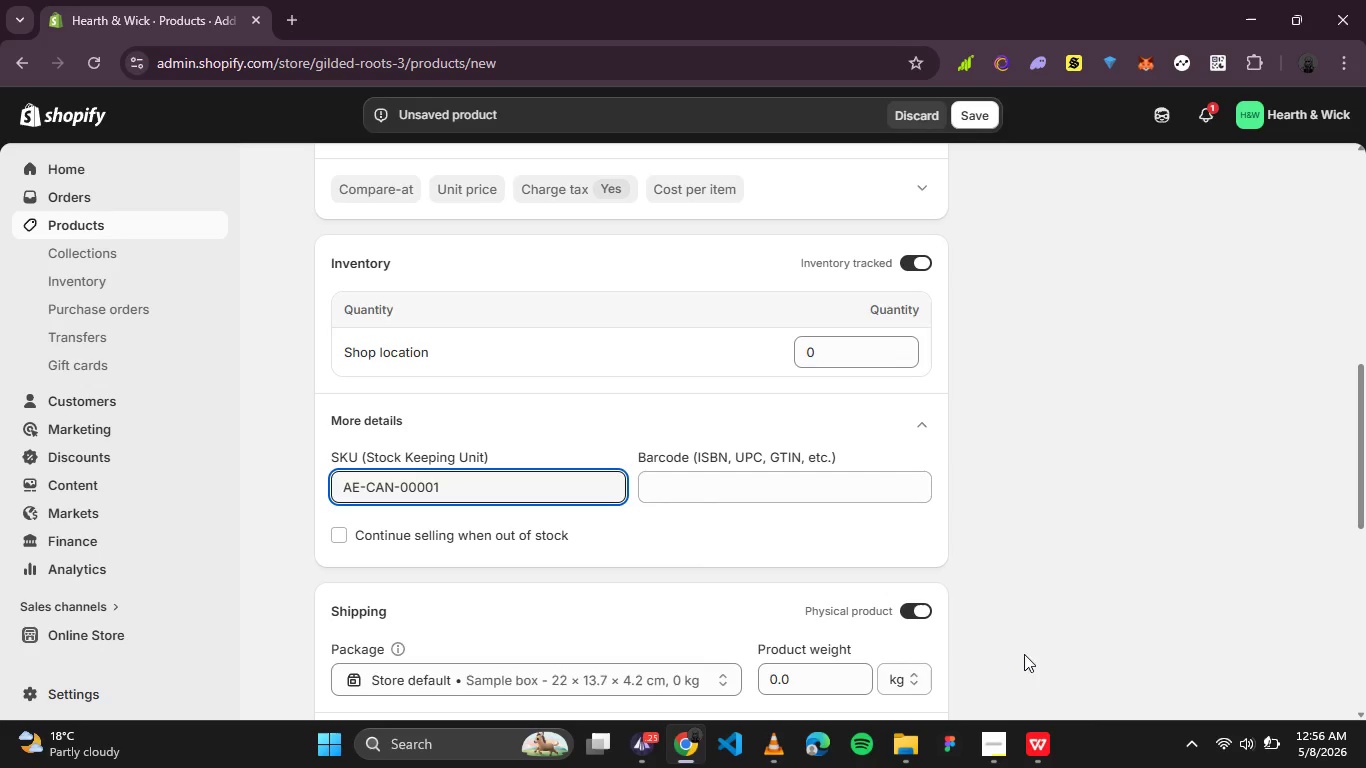 
left_click([1022, 747])
 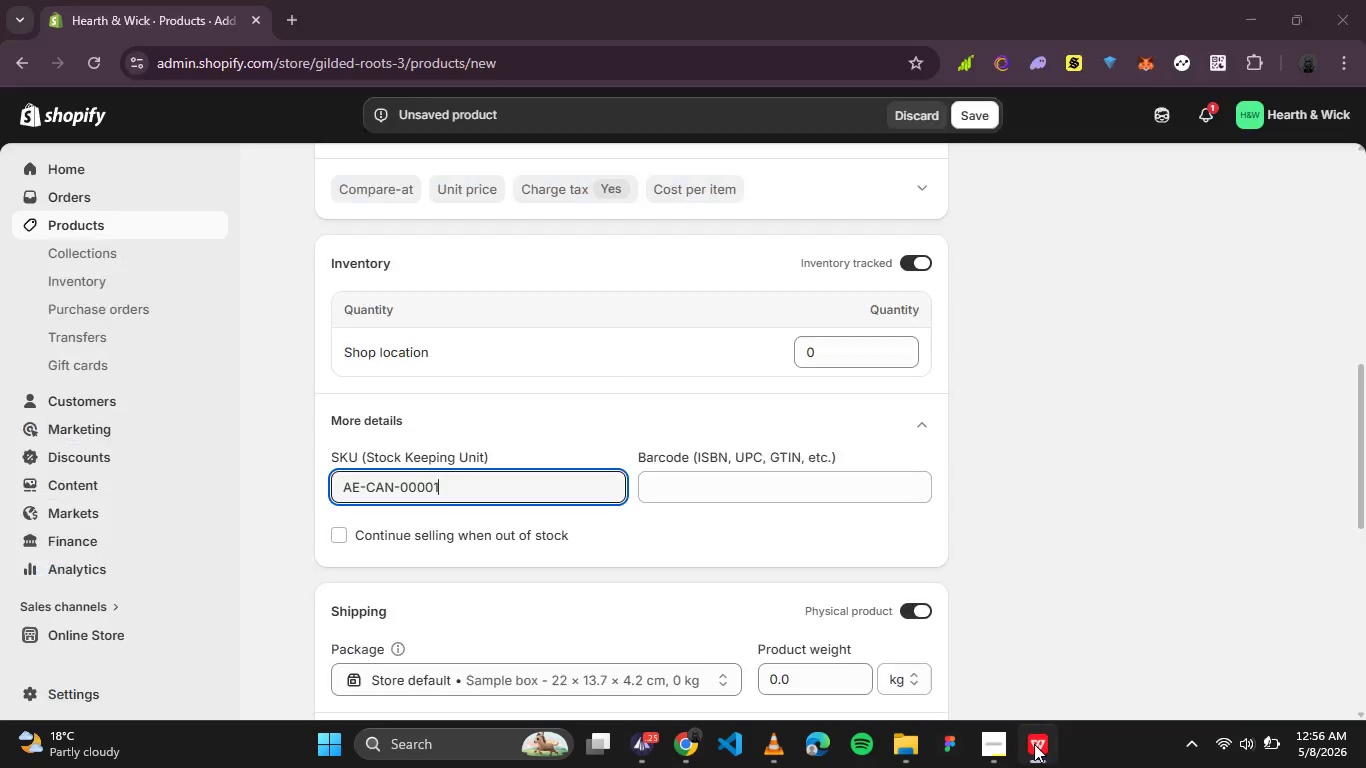 
left_click([844, 353])
 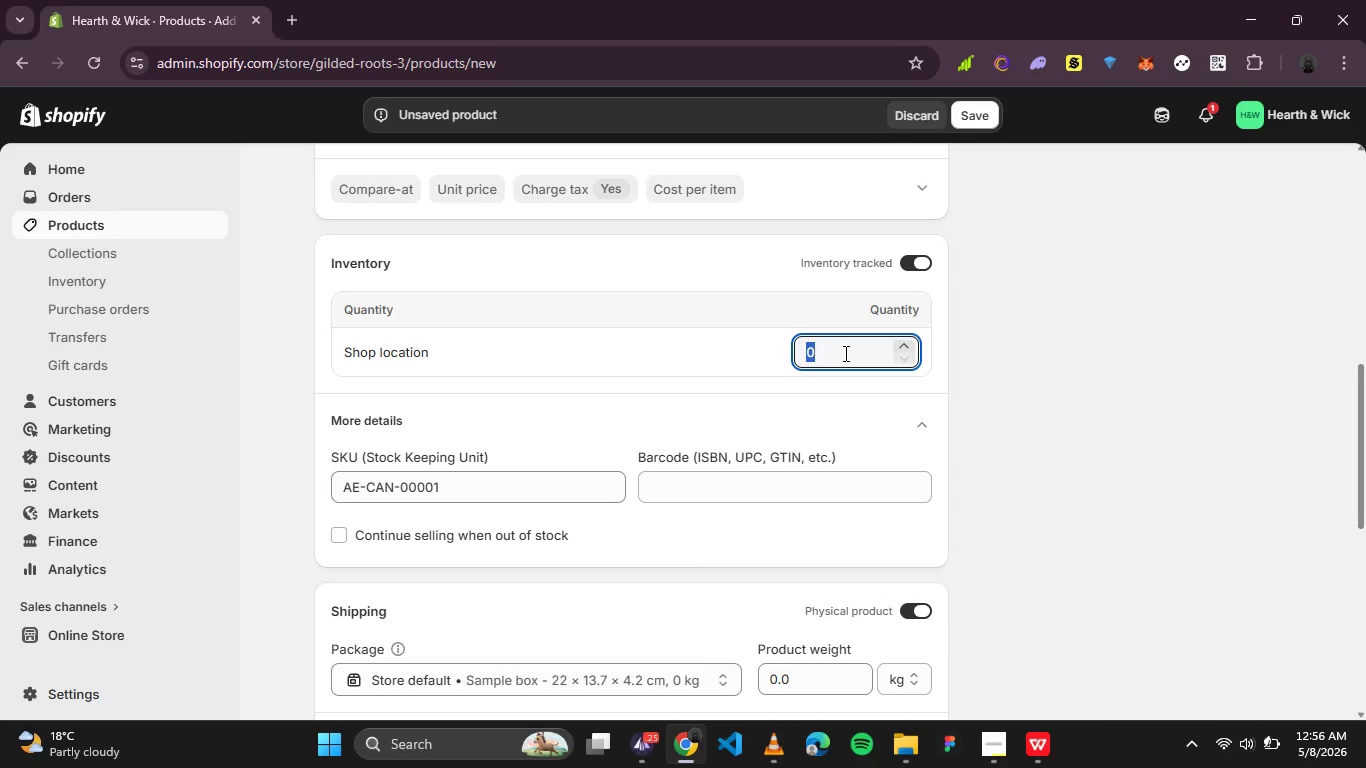 
type(45)
 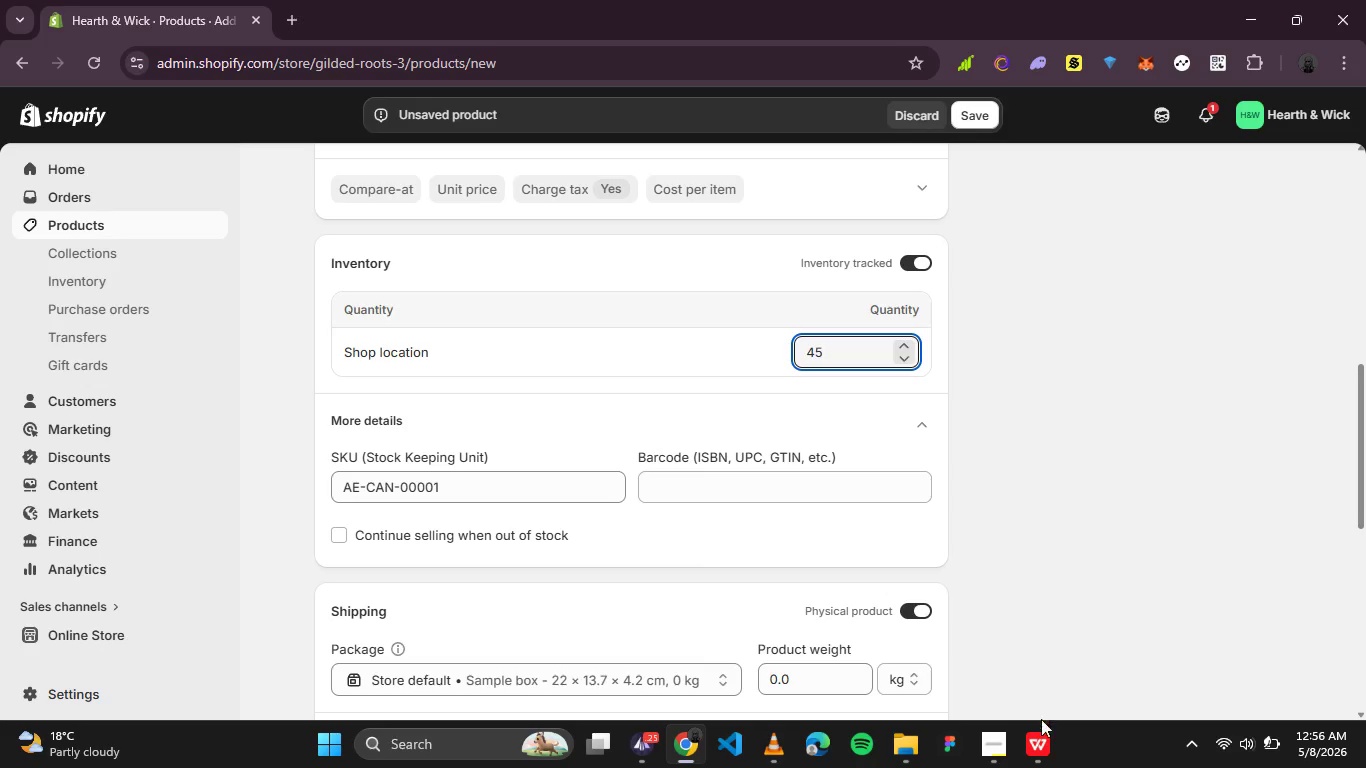 
left_click([1043, 745])
 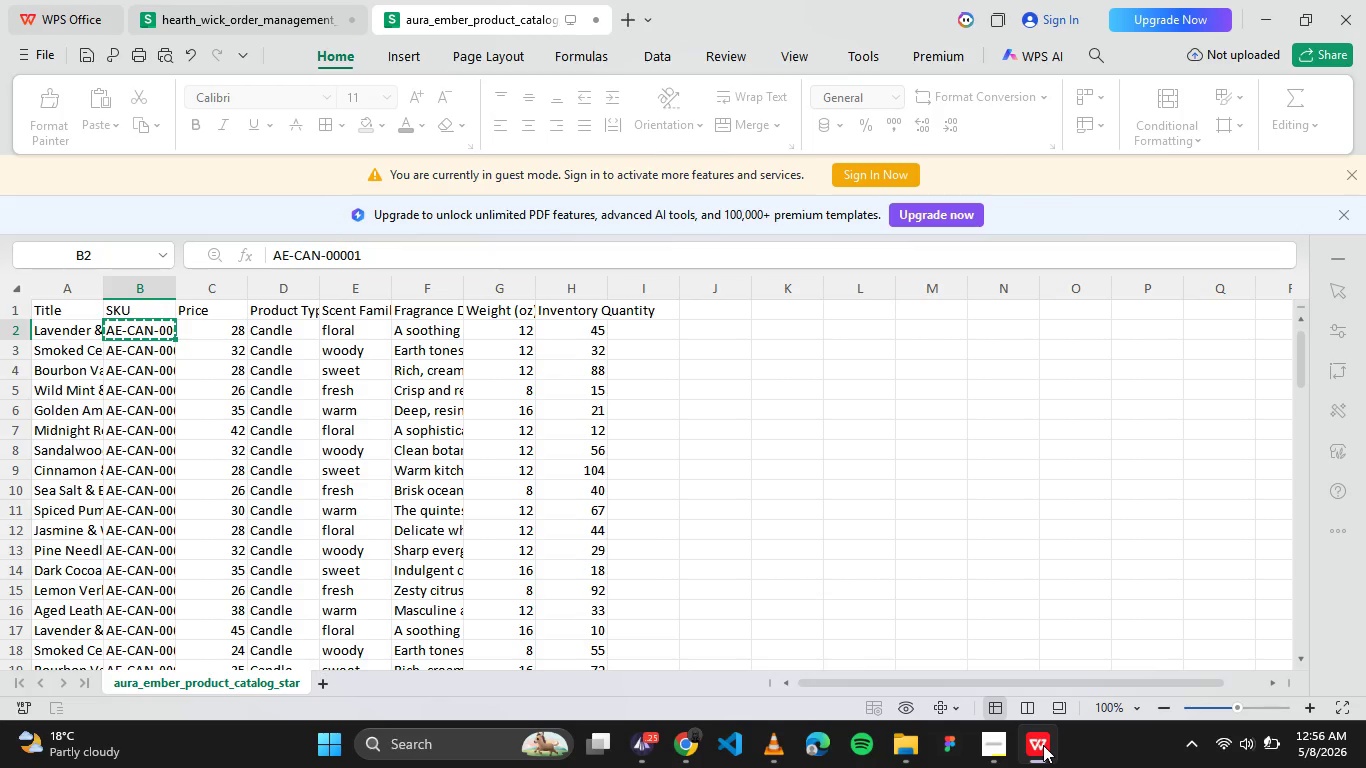 
left_click([1043, 745])
 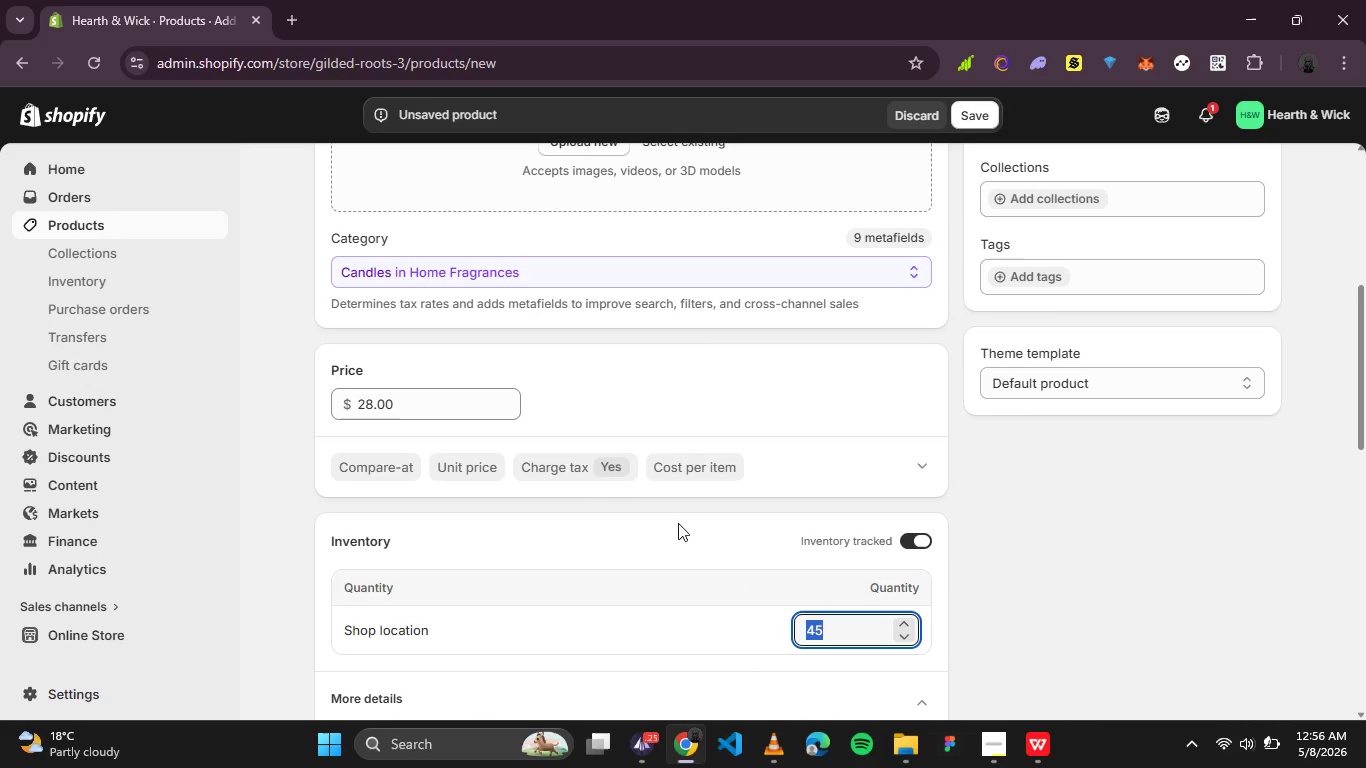 
mouse_move([910, 486])
 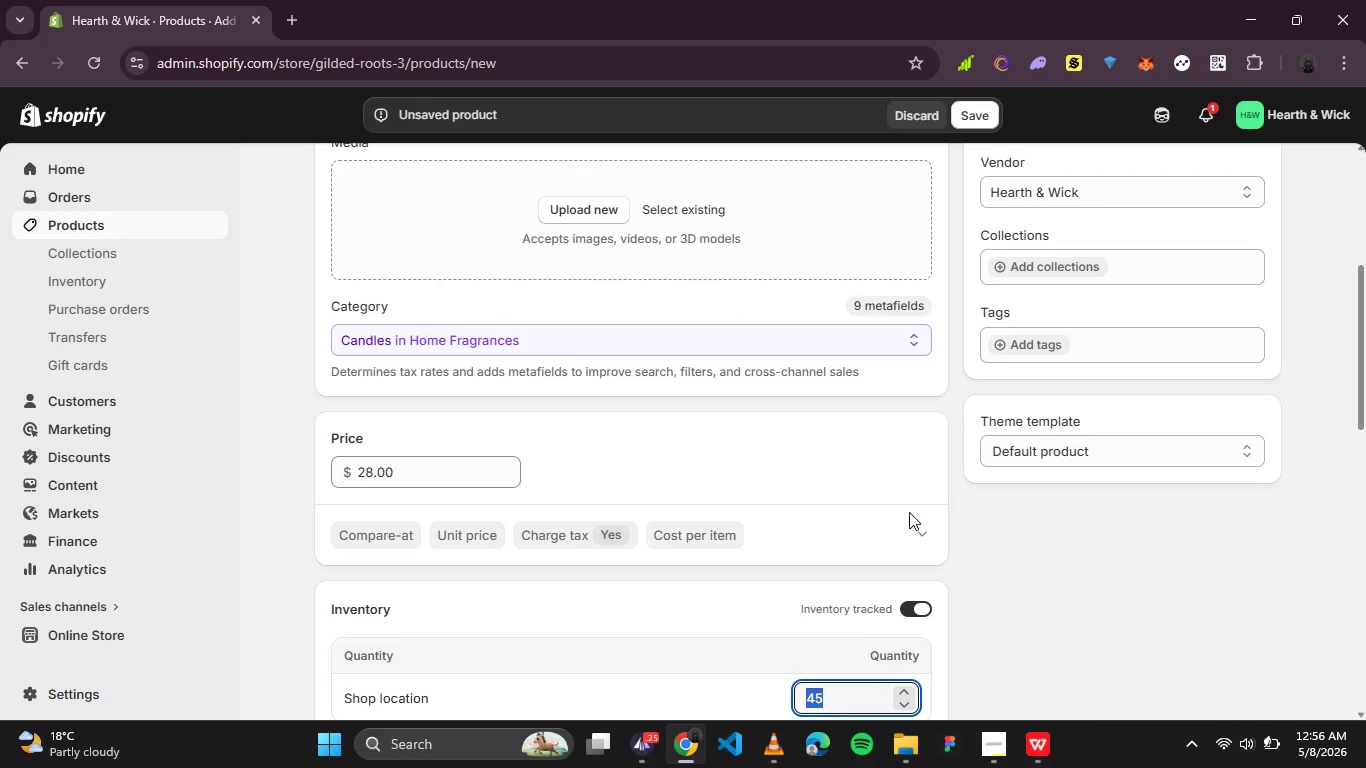 
mouse_move([909, 484])
 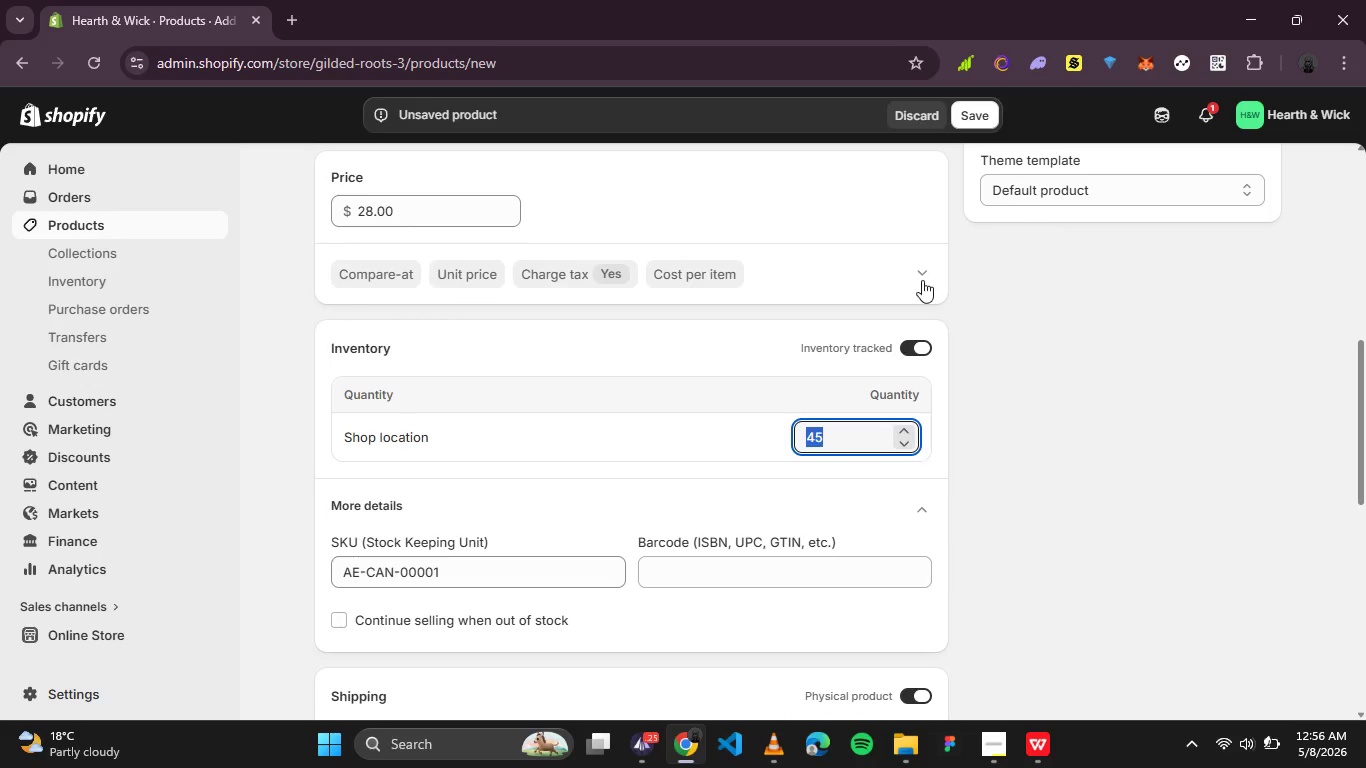 
left_click([922, 280])
 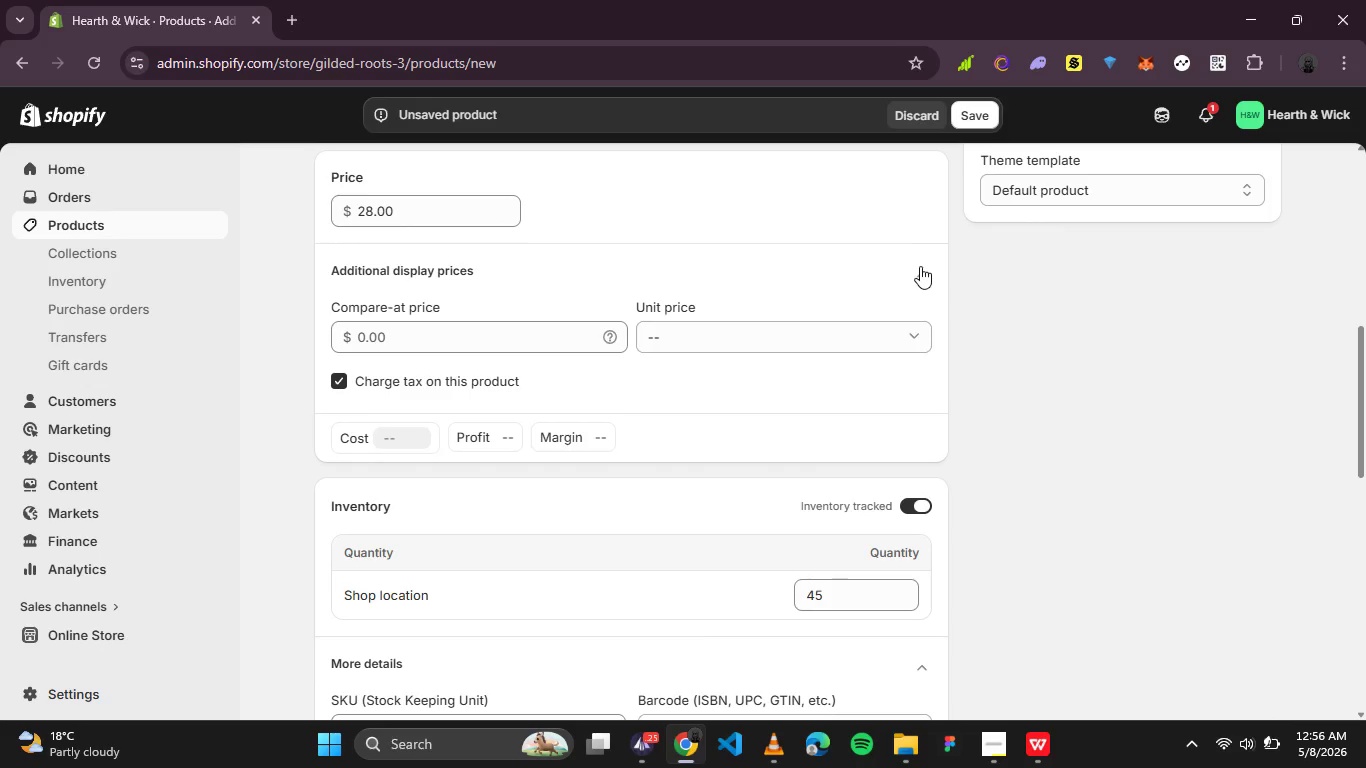 
left_click([919, 270])
 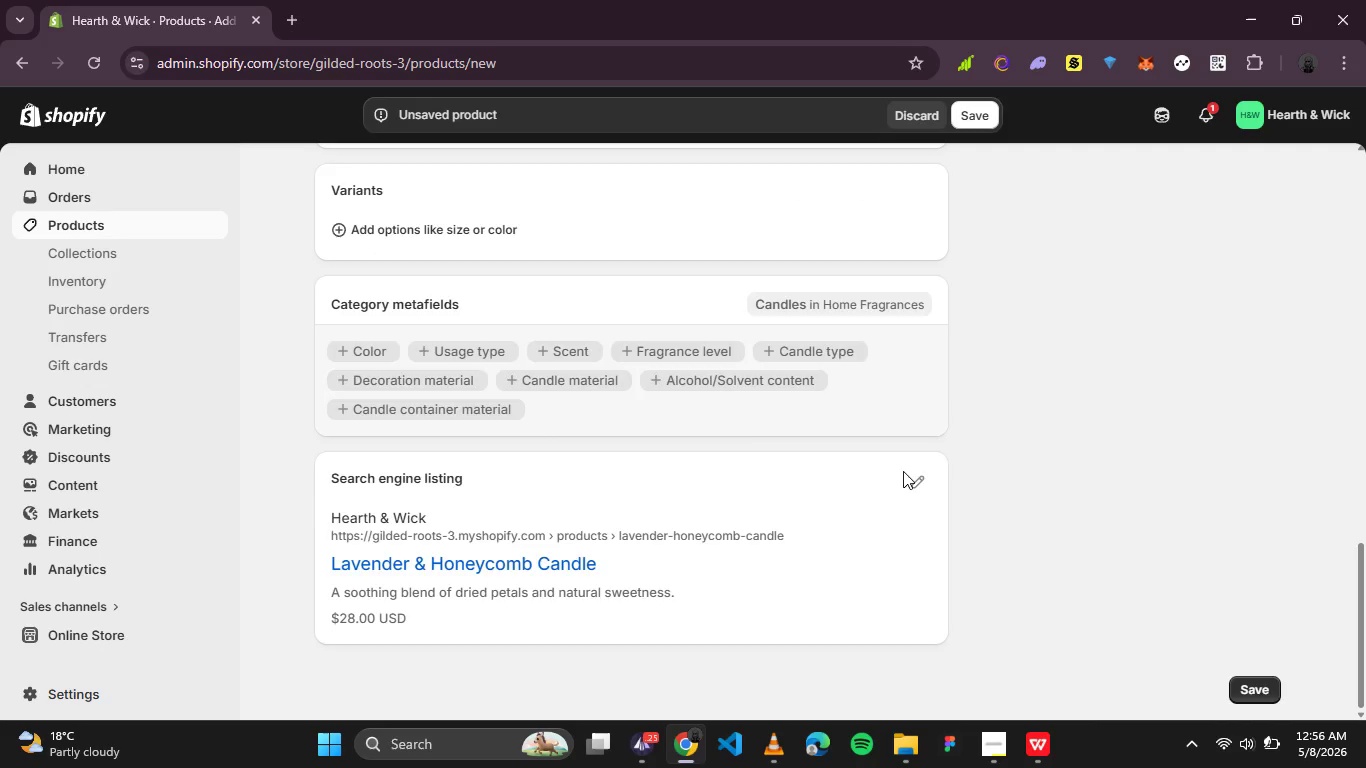 
wait(9.47)
 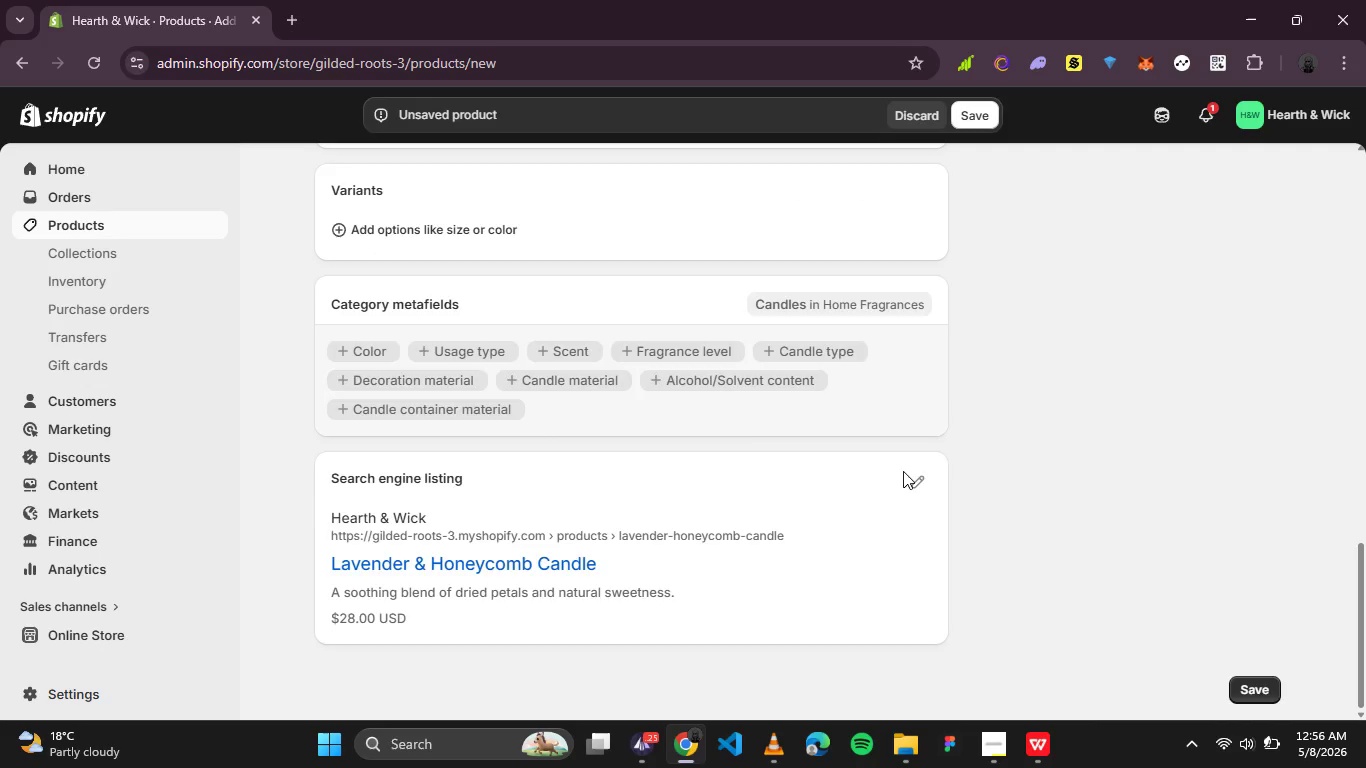 
scroll: coordinate [763, 573], scroll_direction: down, amount: 2.0
 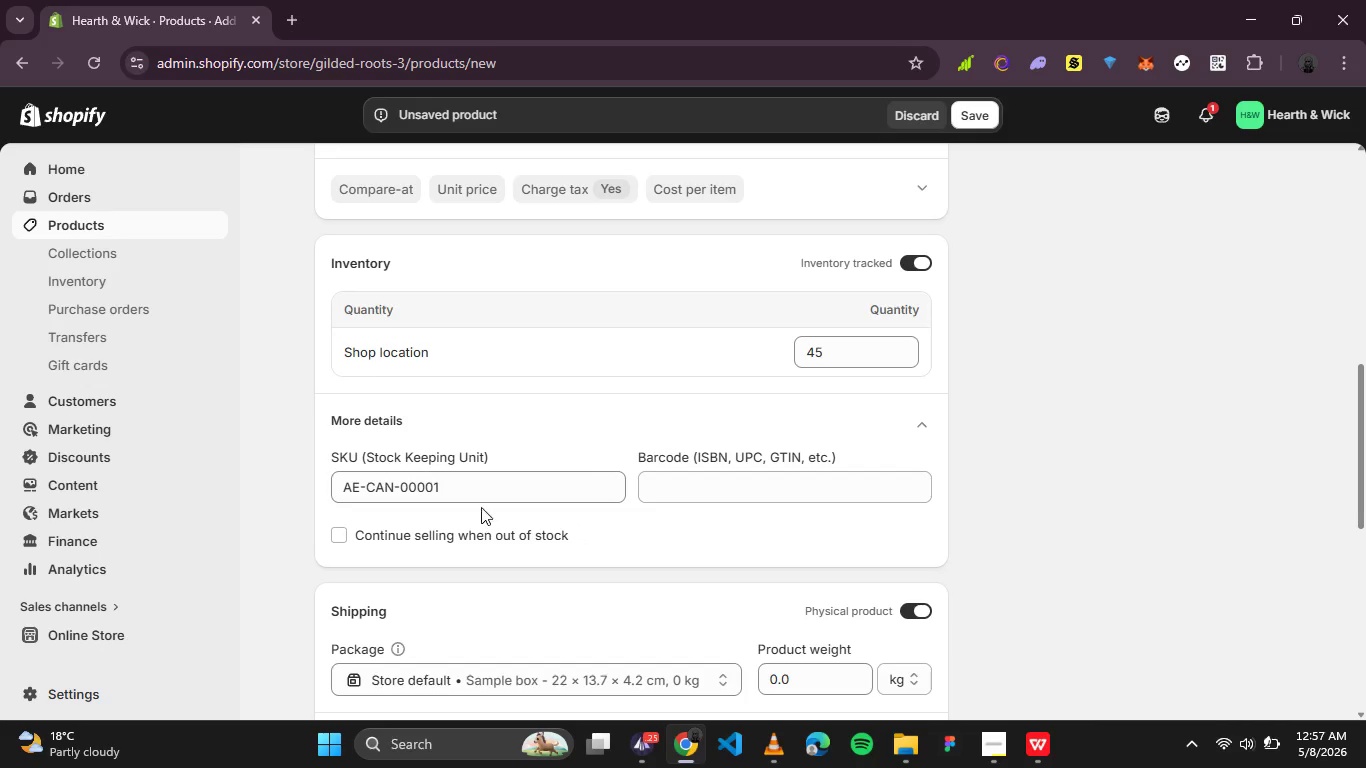 
scroll: coordinate [938, 408], scroll_direction: up, amount: 1.0
 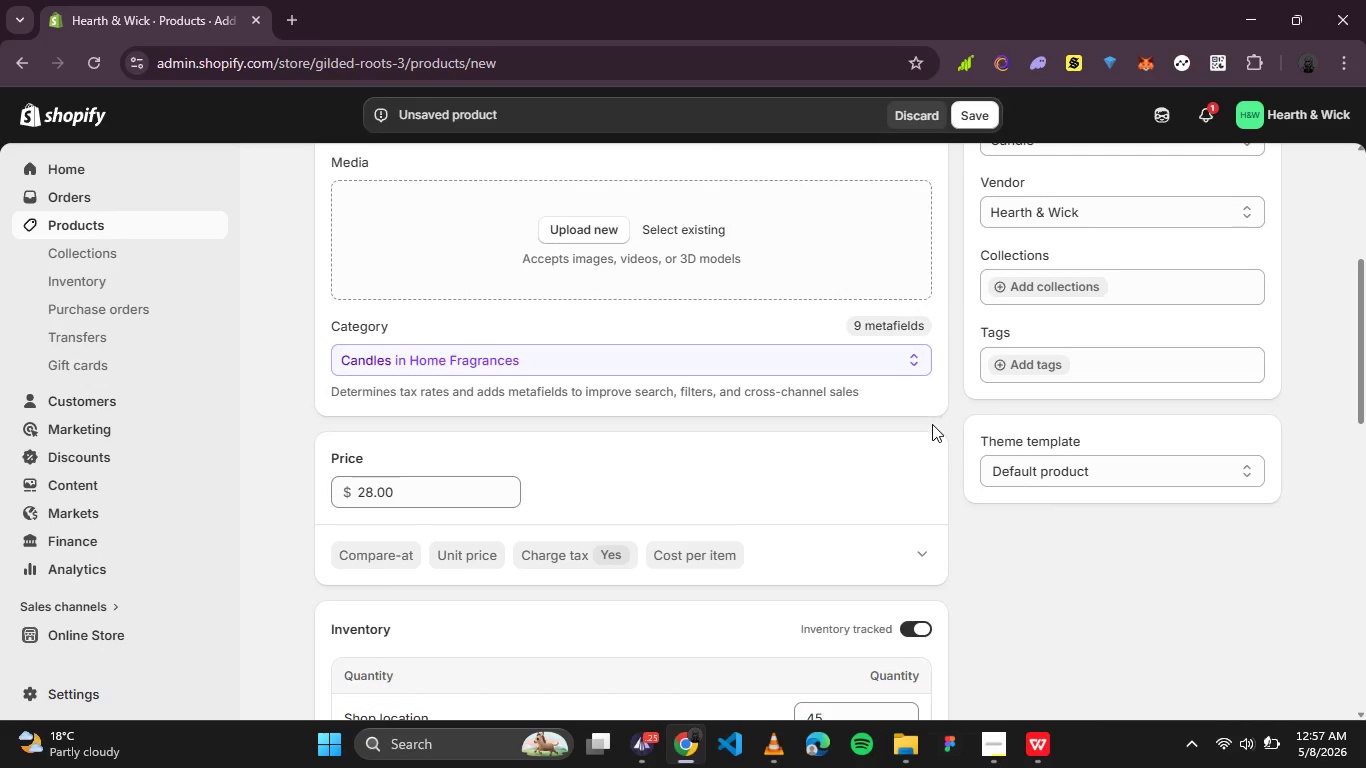 
scroll: coordinate [944, 465], scroll_direction: down, amount: 2.0
 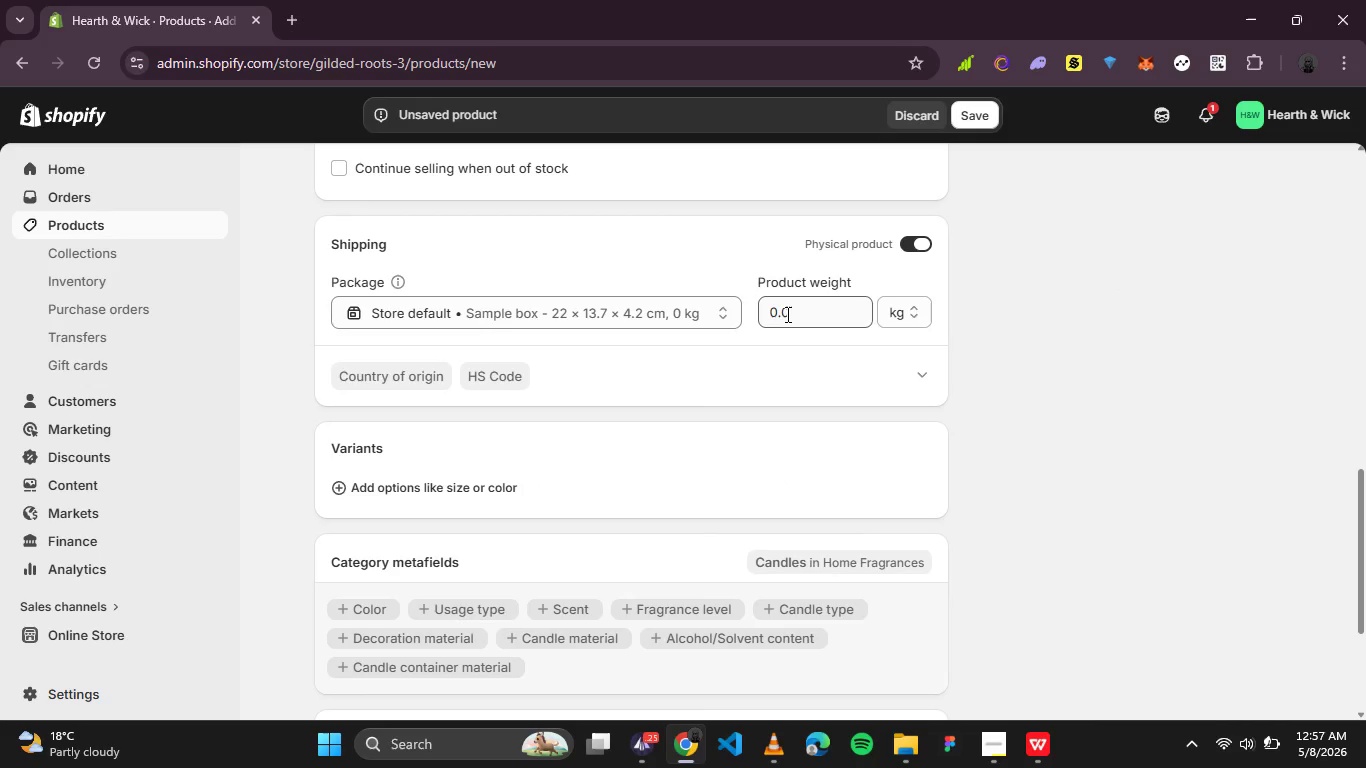 
left_click([786, 314])
 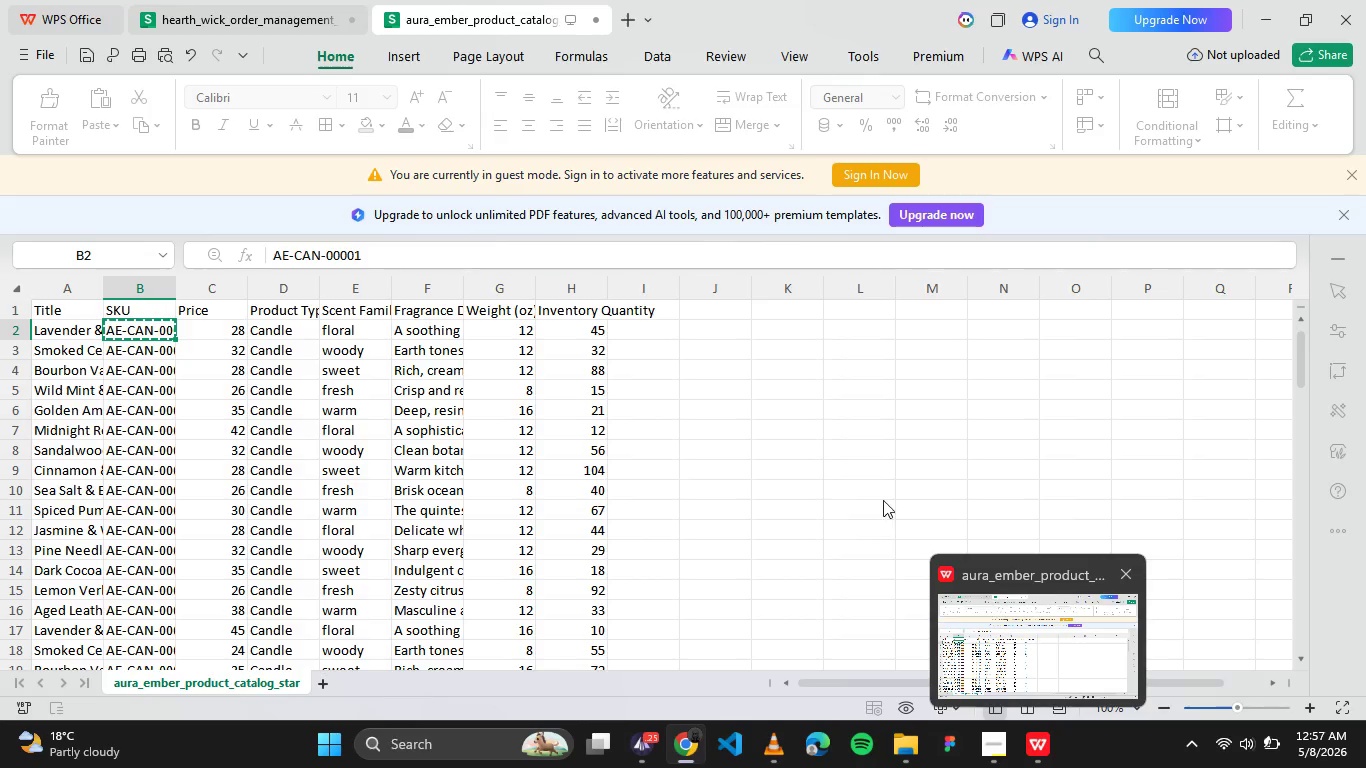 
type(12)
 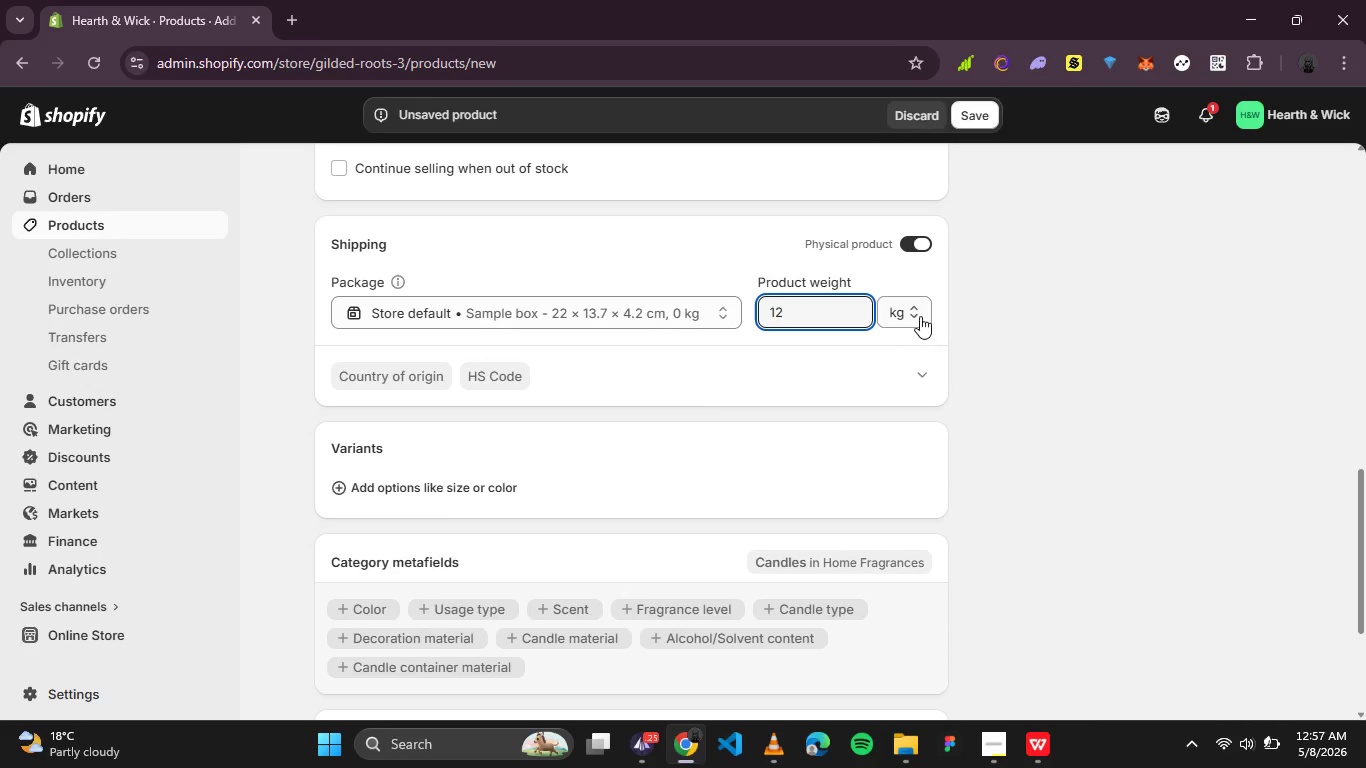 
left_click([920, 316])
 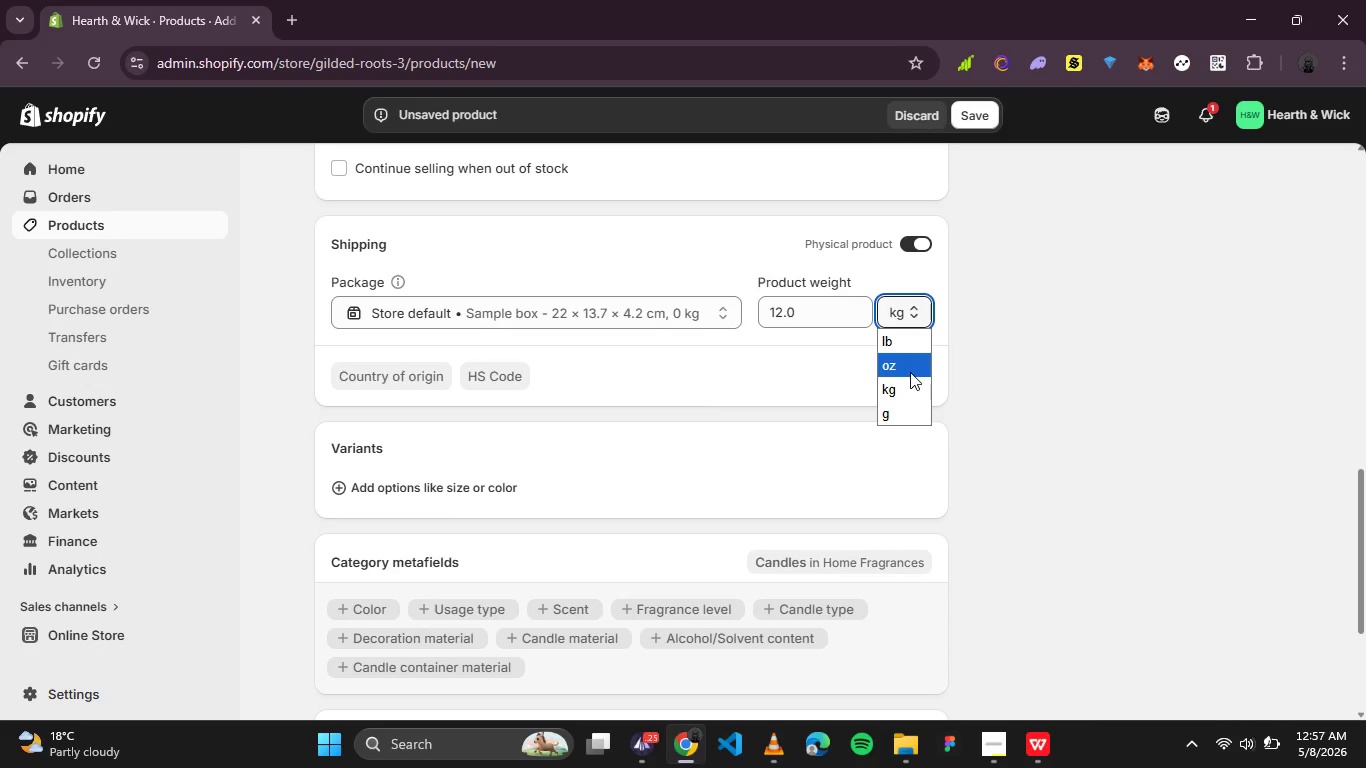 
left_click([910, 372])
 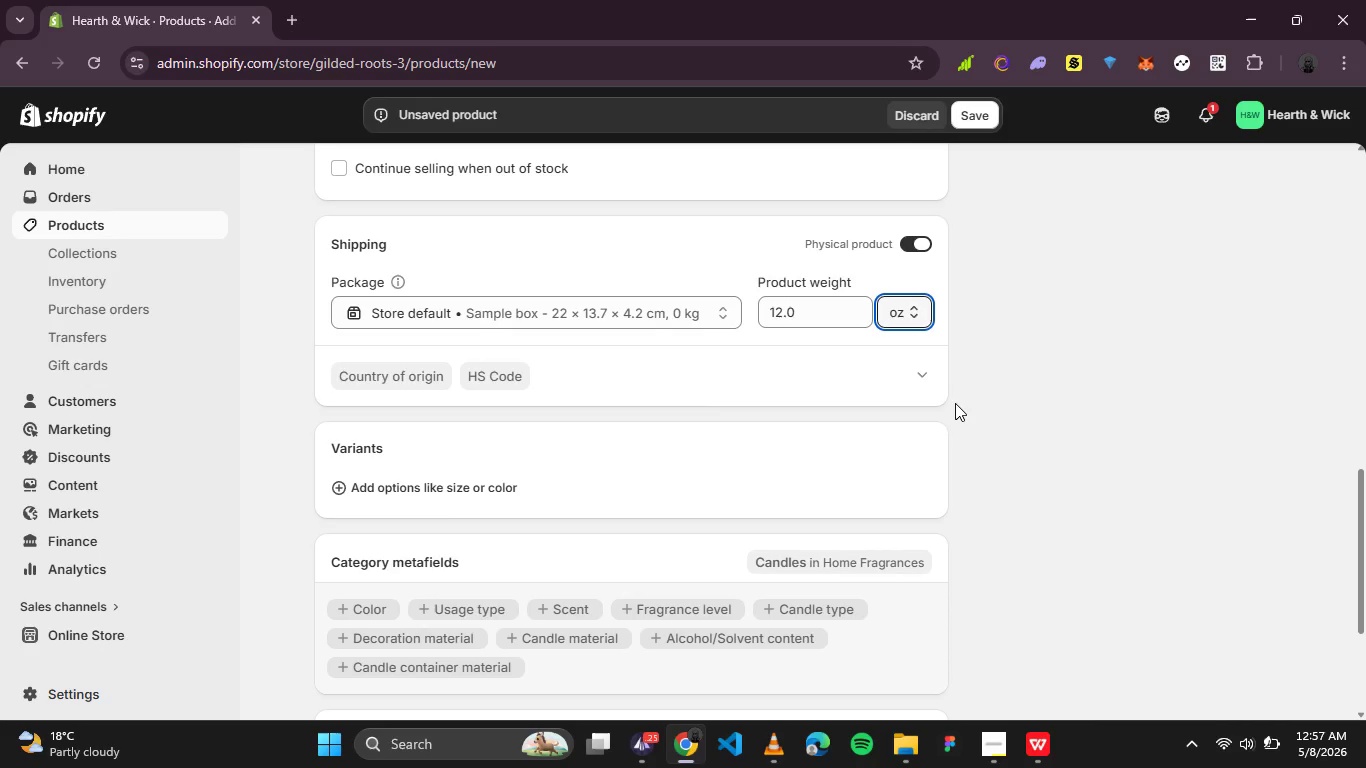 
wait(24.89)
 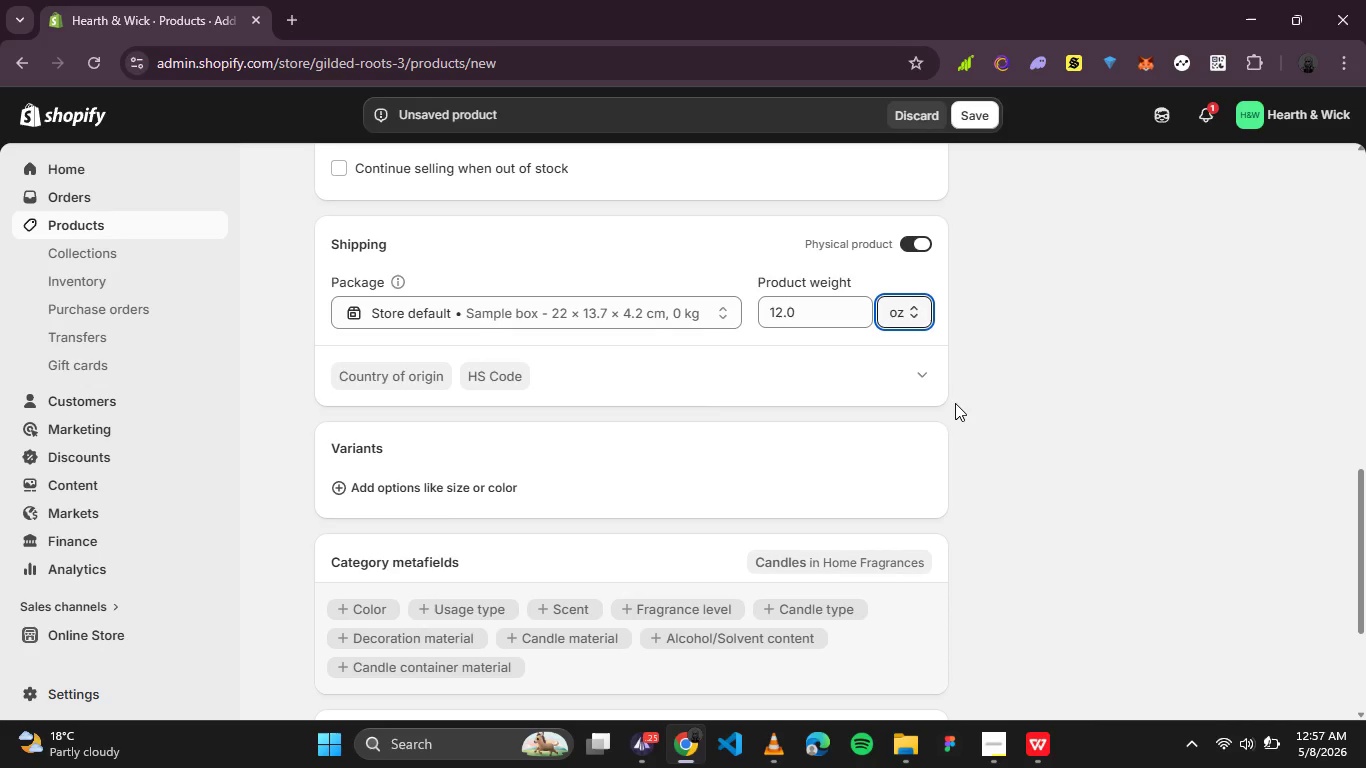 
scroll: coordinate [963, 431], scroll_direction: none, amount: 0.0
 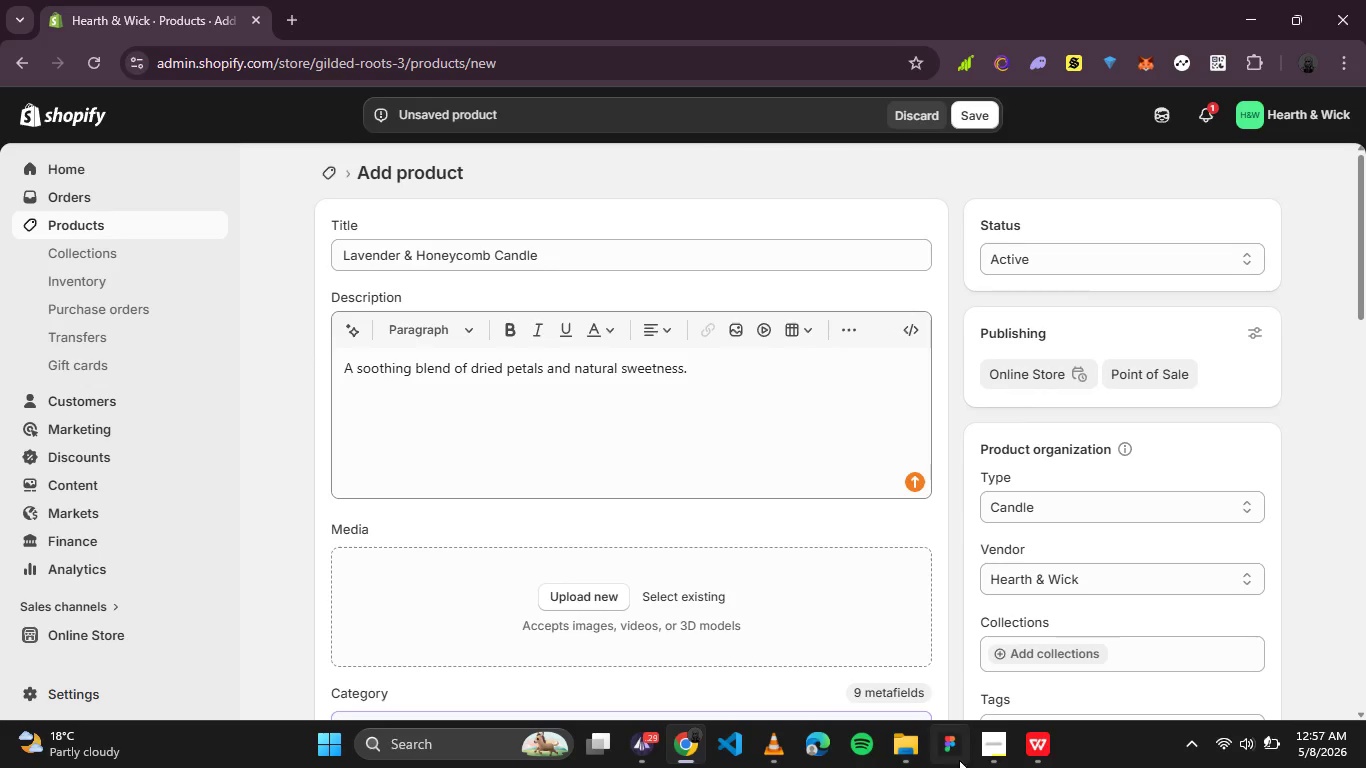 
left_click([1021, 760])
 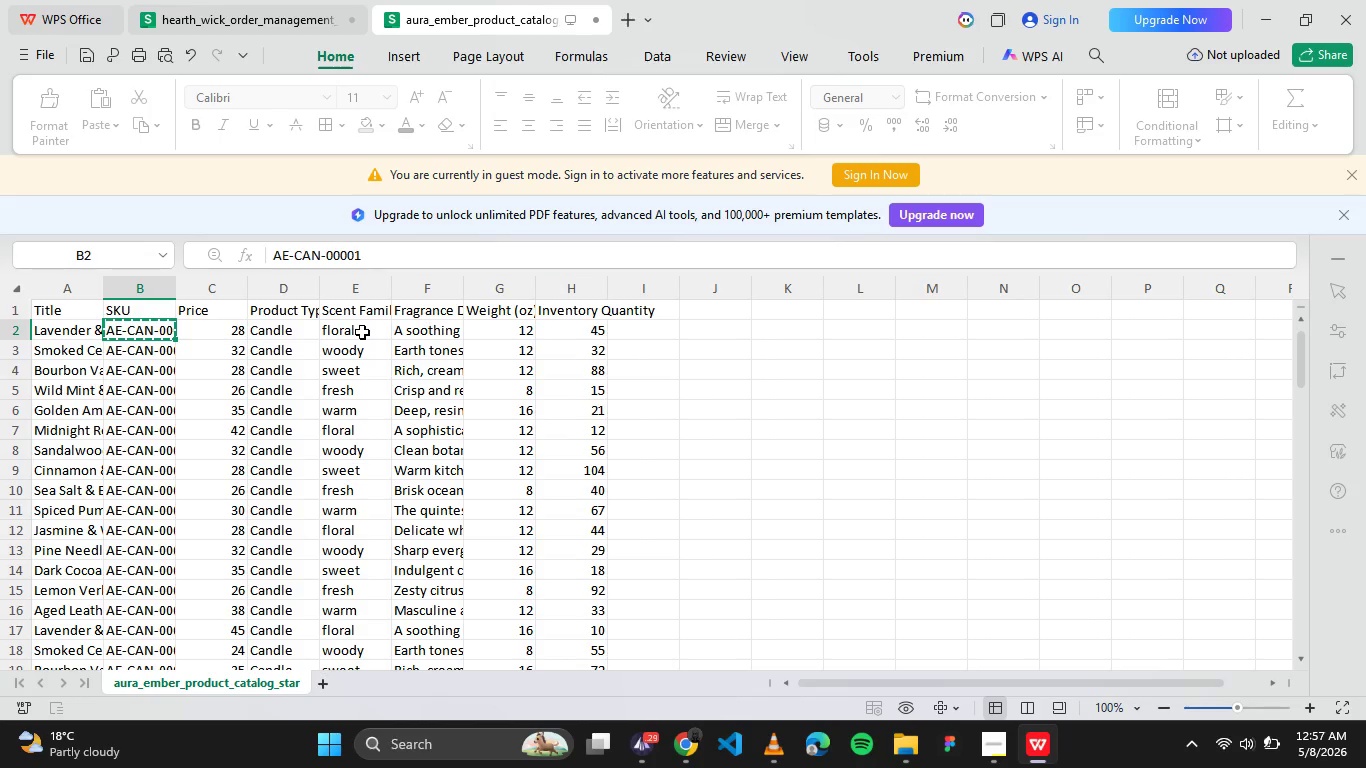 
left_click([362, 331])
 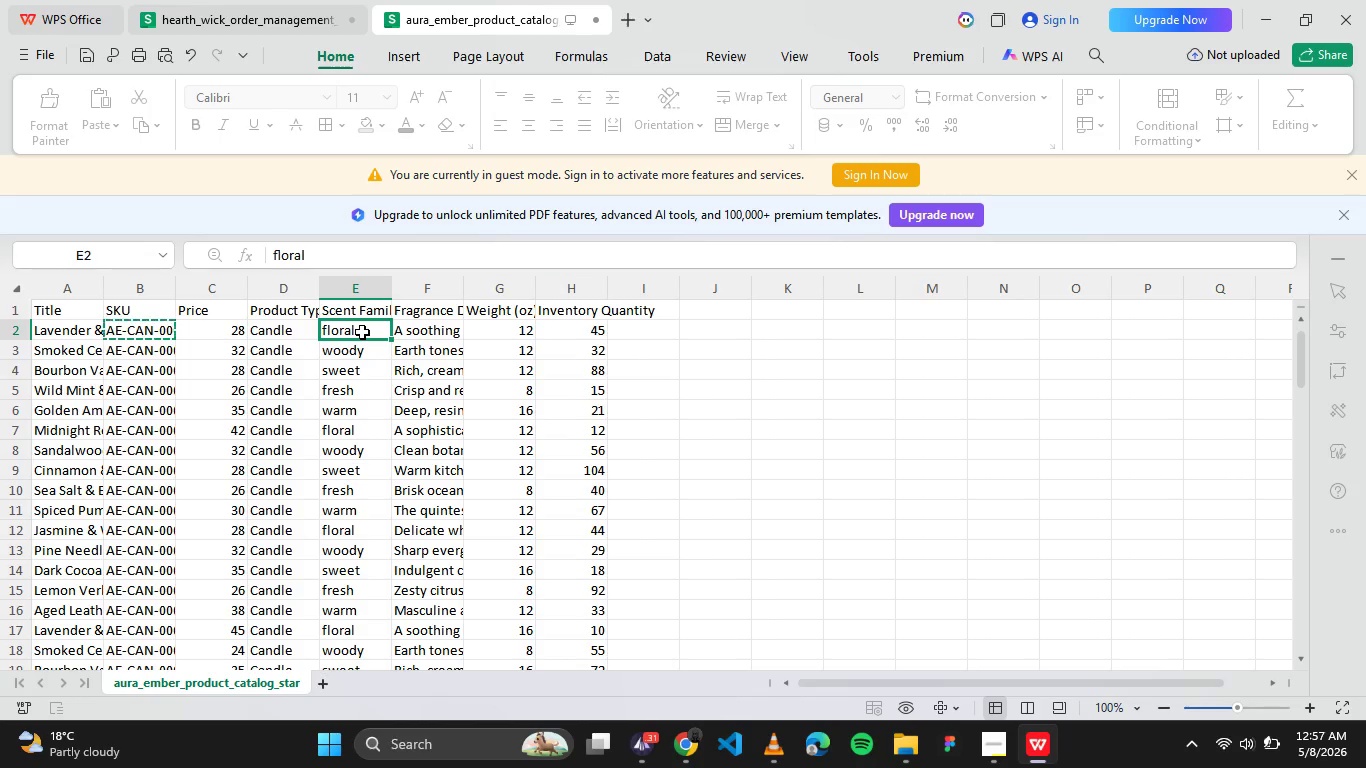 
hold_key(key=ControlLeft, duration=0.52)
 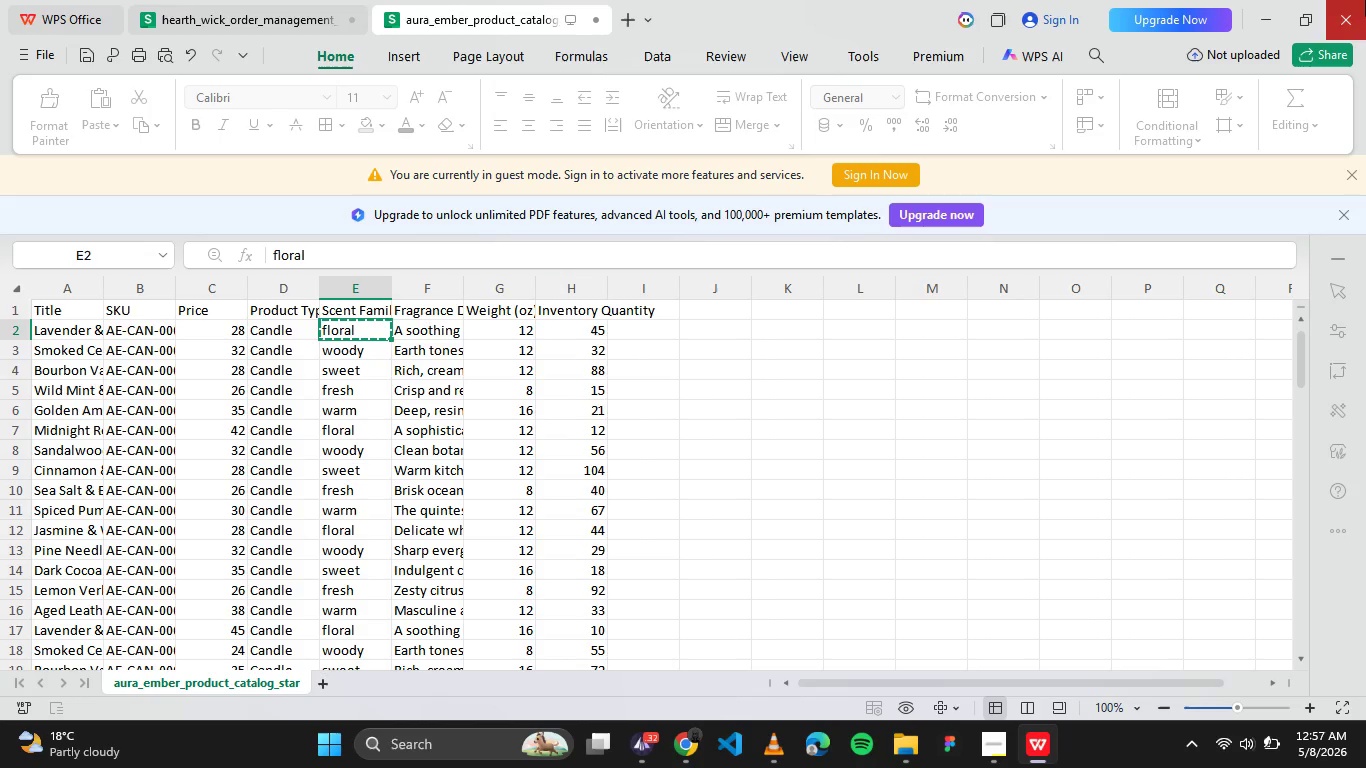 
key(C)
 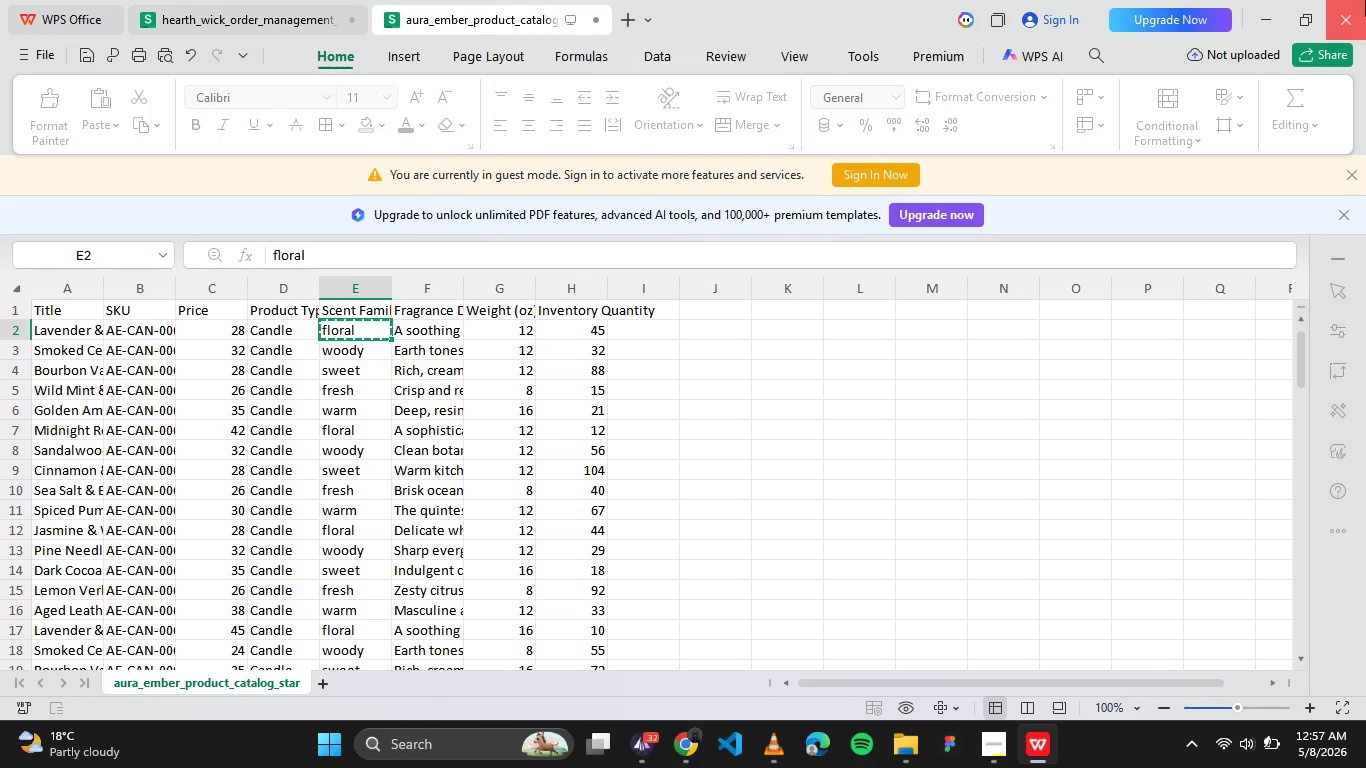 
left_click([1365, 0])
 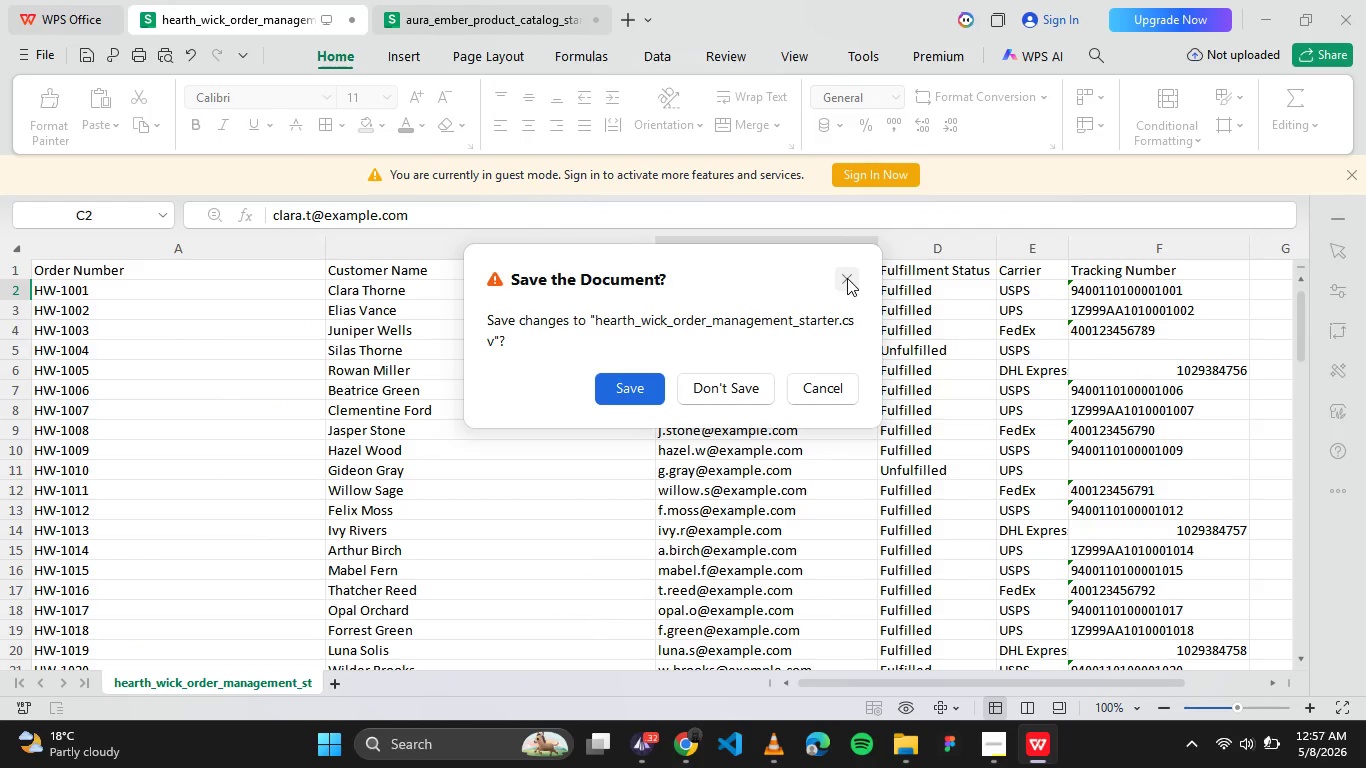 
left_click([838, 399])
 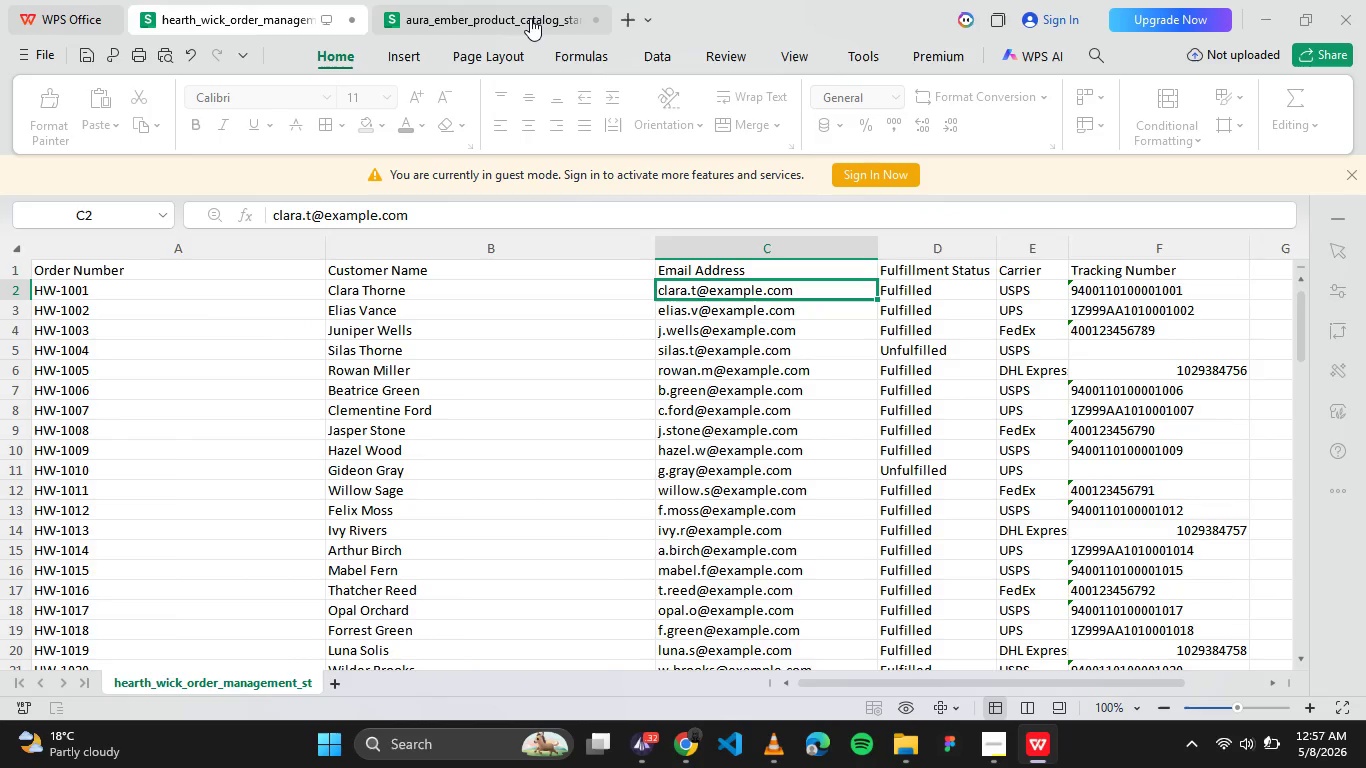 
left_click([530, 18])
 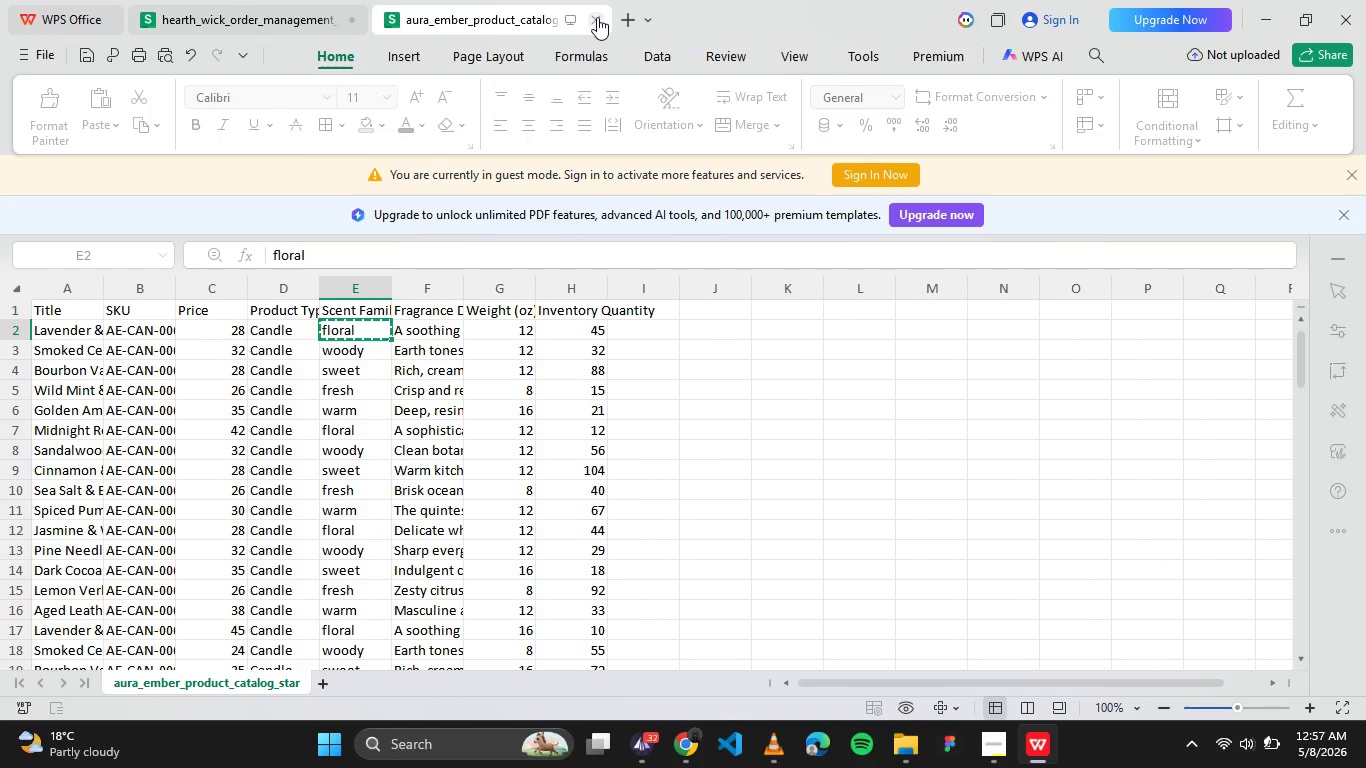 
left_click([597, 17])
 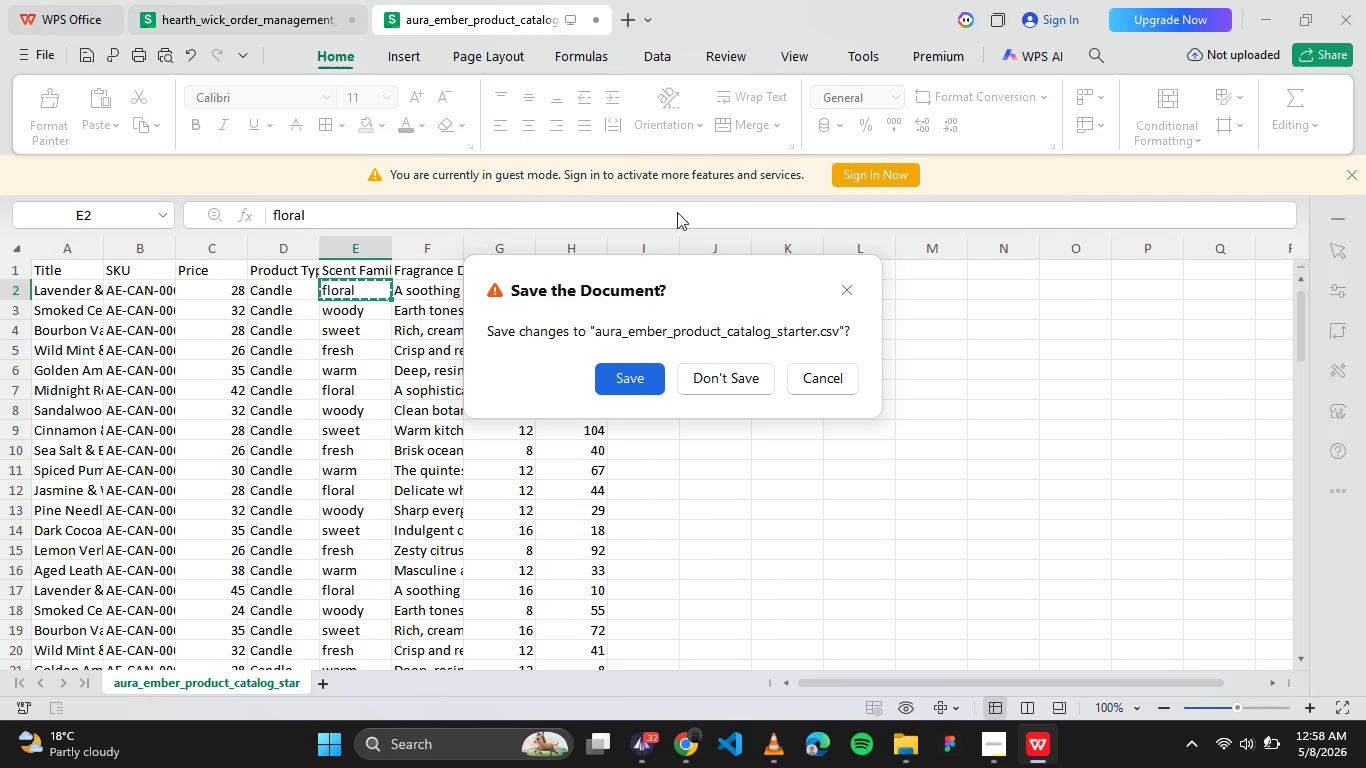 
left_click([729, 376])
 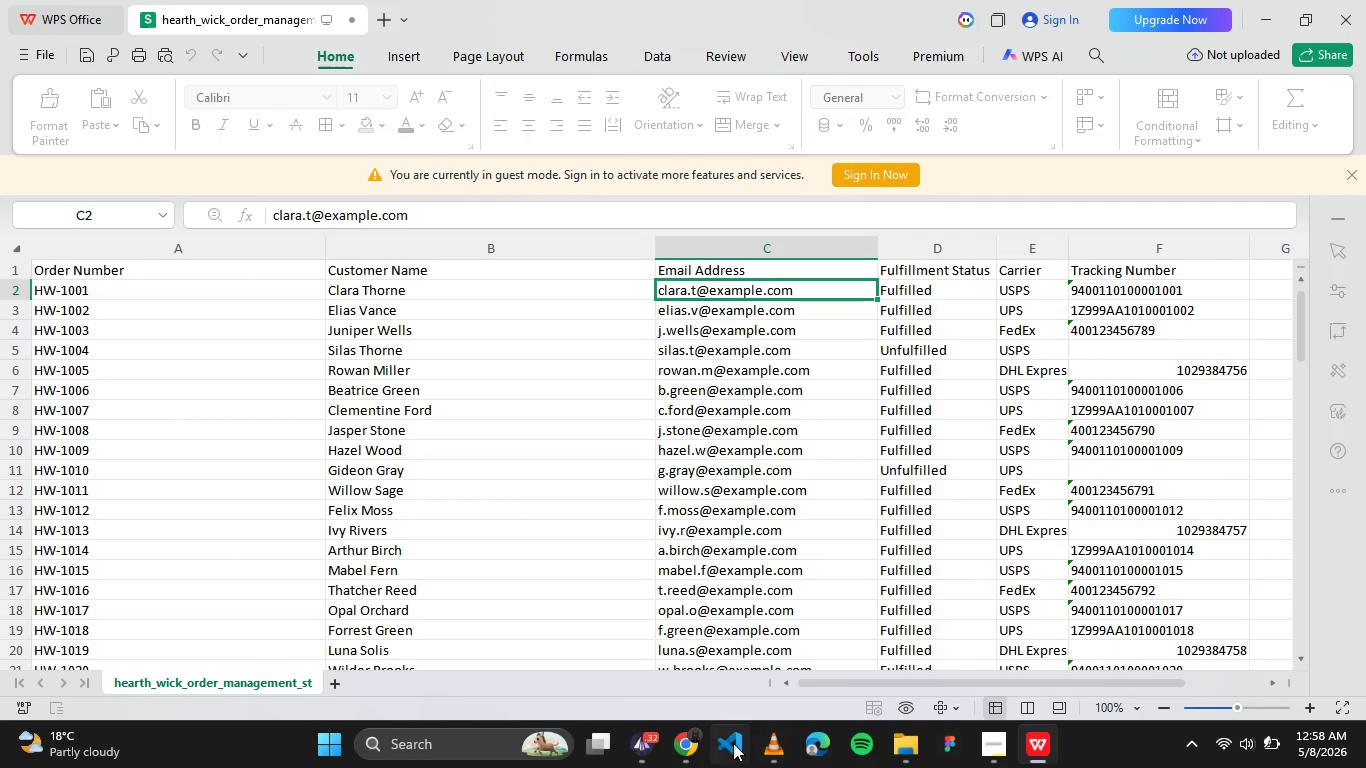 
left_click([692, 735])
 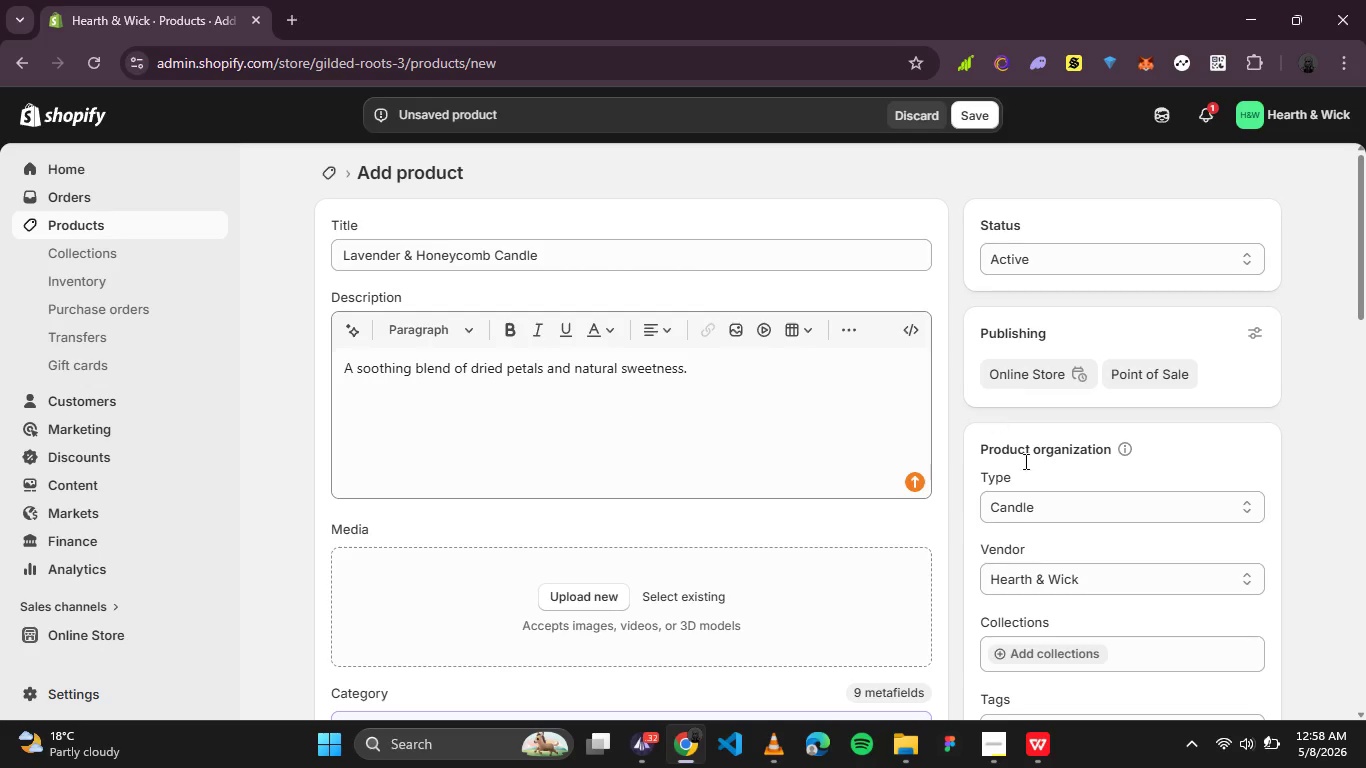 
scroll: coordinate [1031, 476], scroll_direction: down, amount: 1.0
 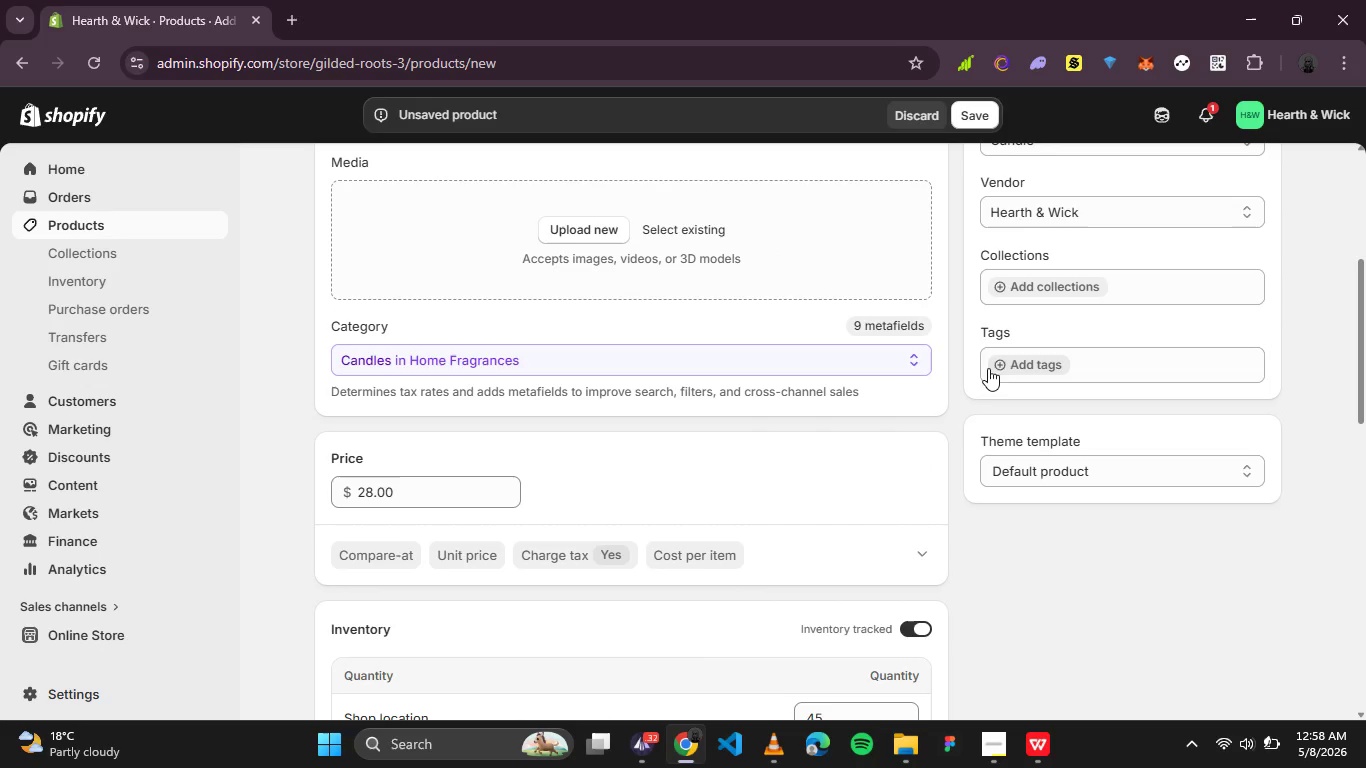 
left_click([999, 361])
 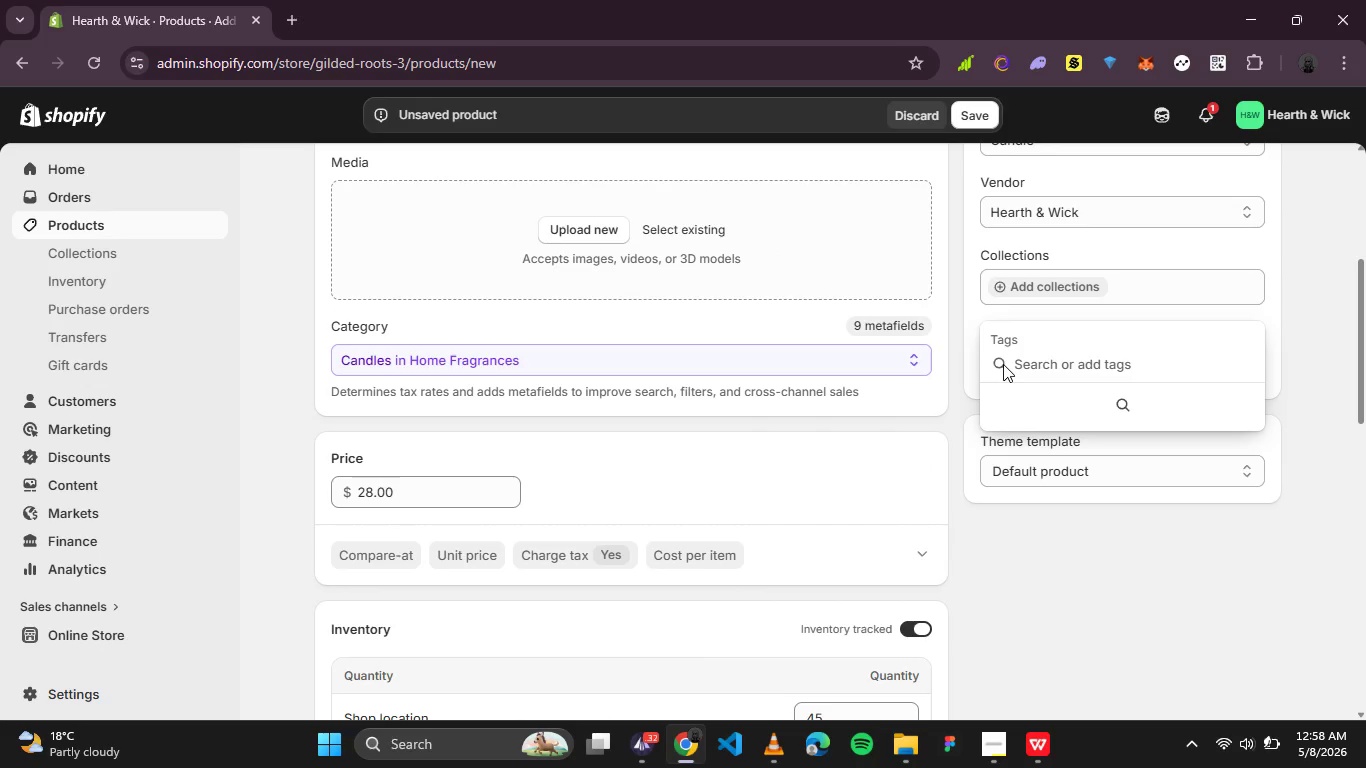 
key(Control+V)
 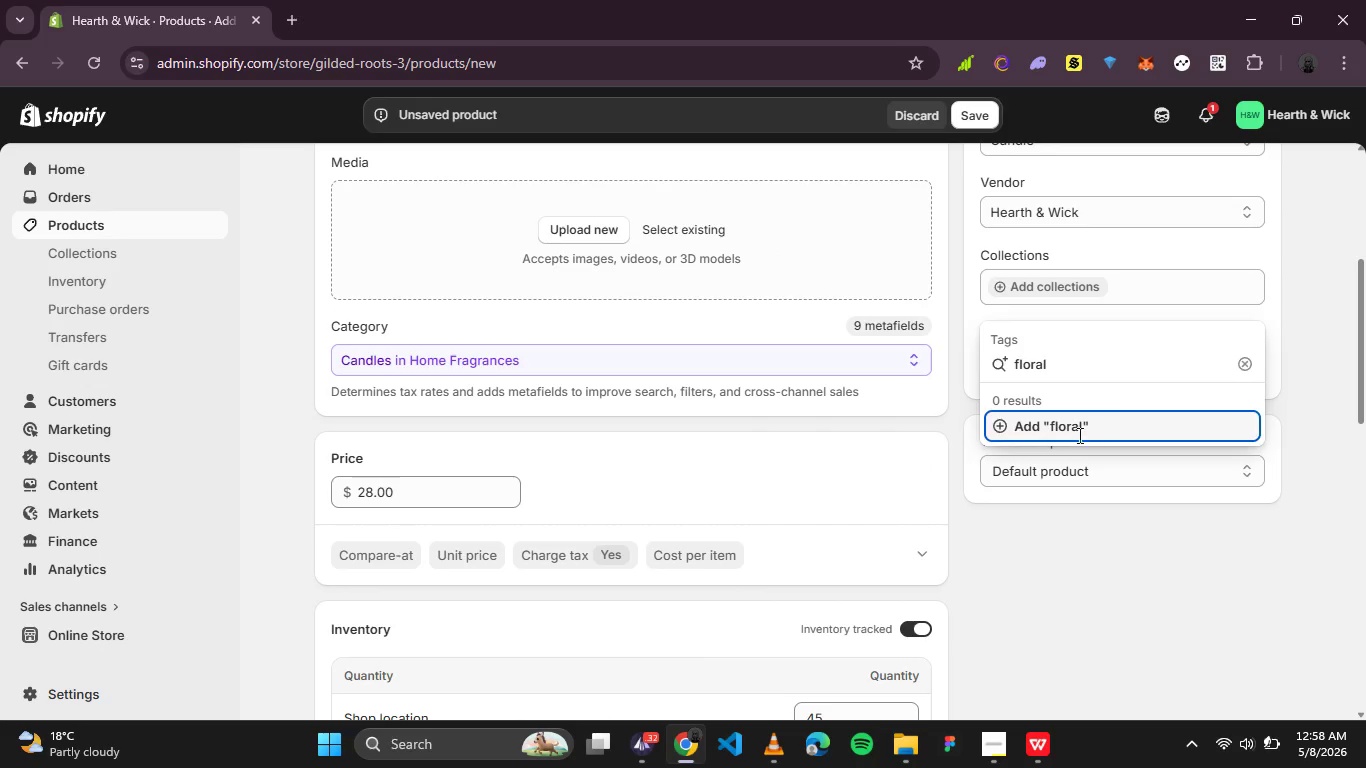 
left_click([1078, 435])
 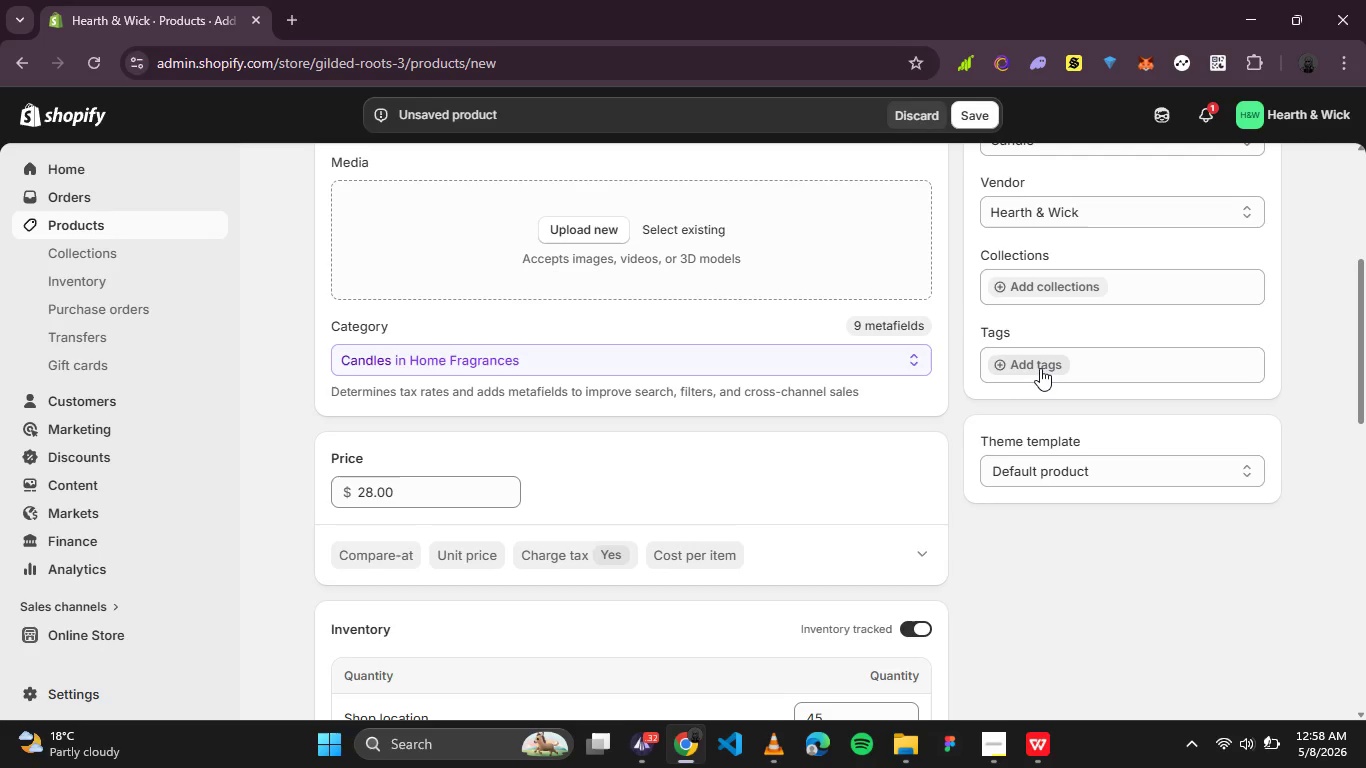 
left_click([1042, 365])
 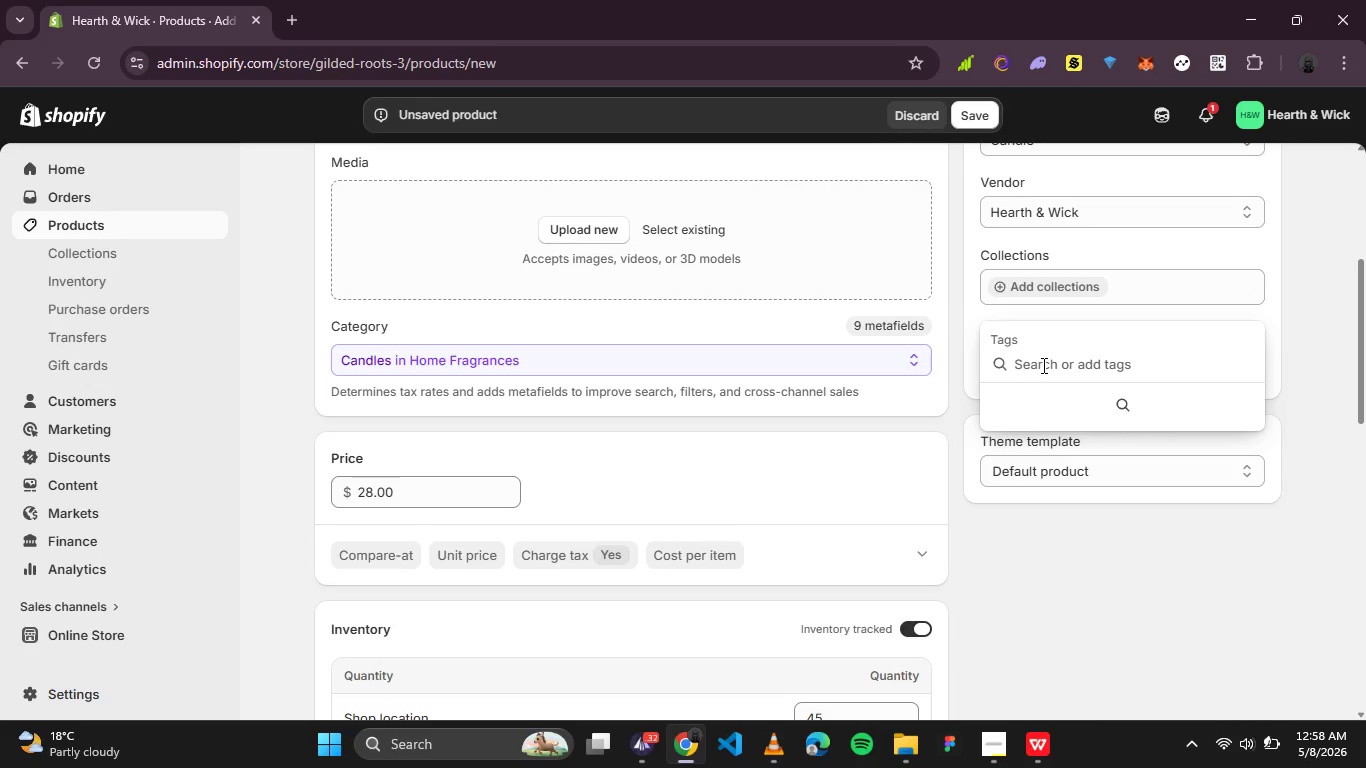 
hold_key(key=ControlLeft, duration=0.58)
 